 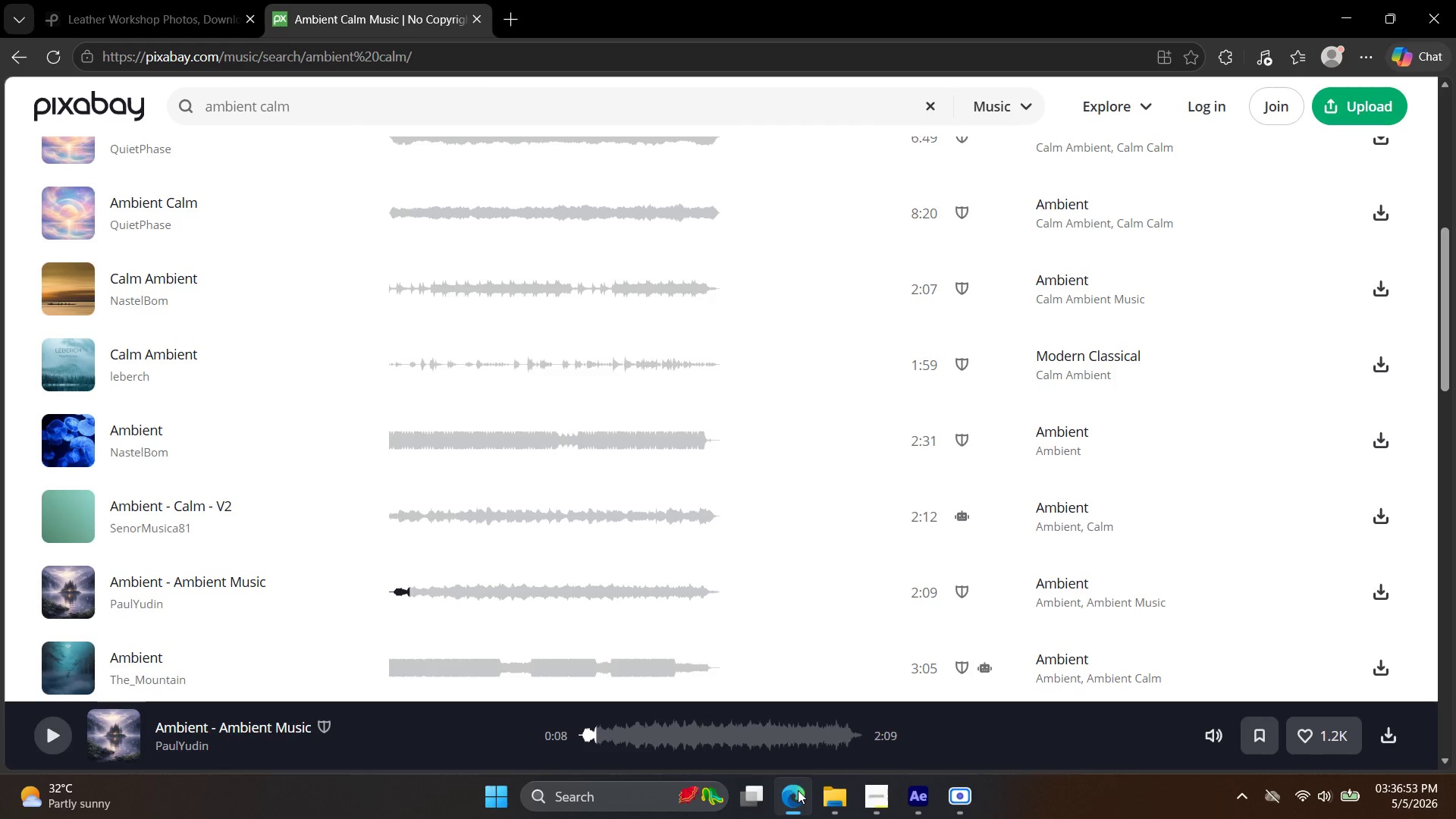 
left_click([1004, 723])
 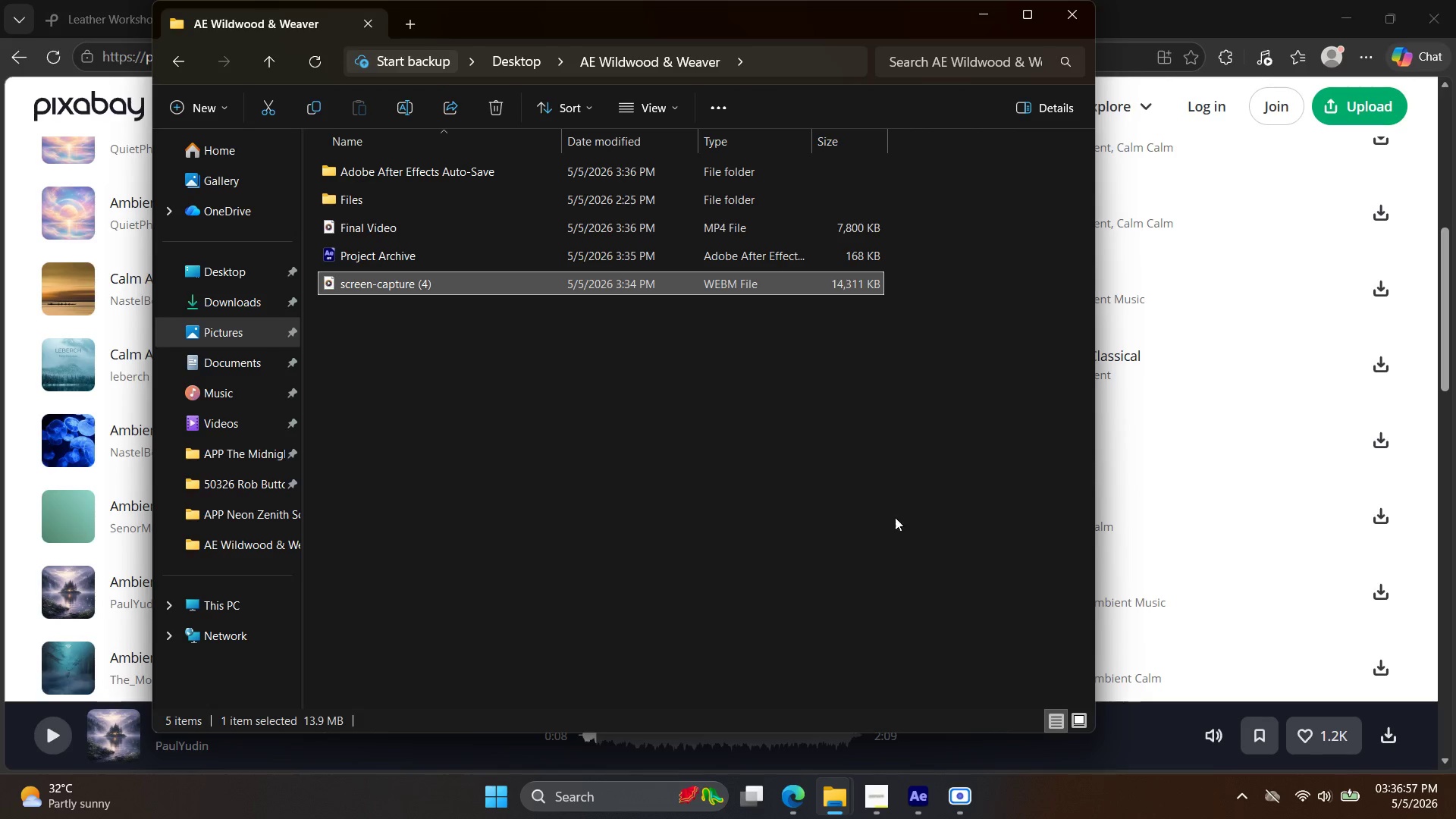 
double_click([423, 224])
 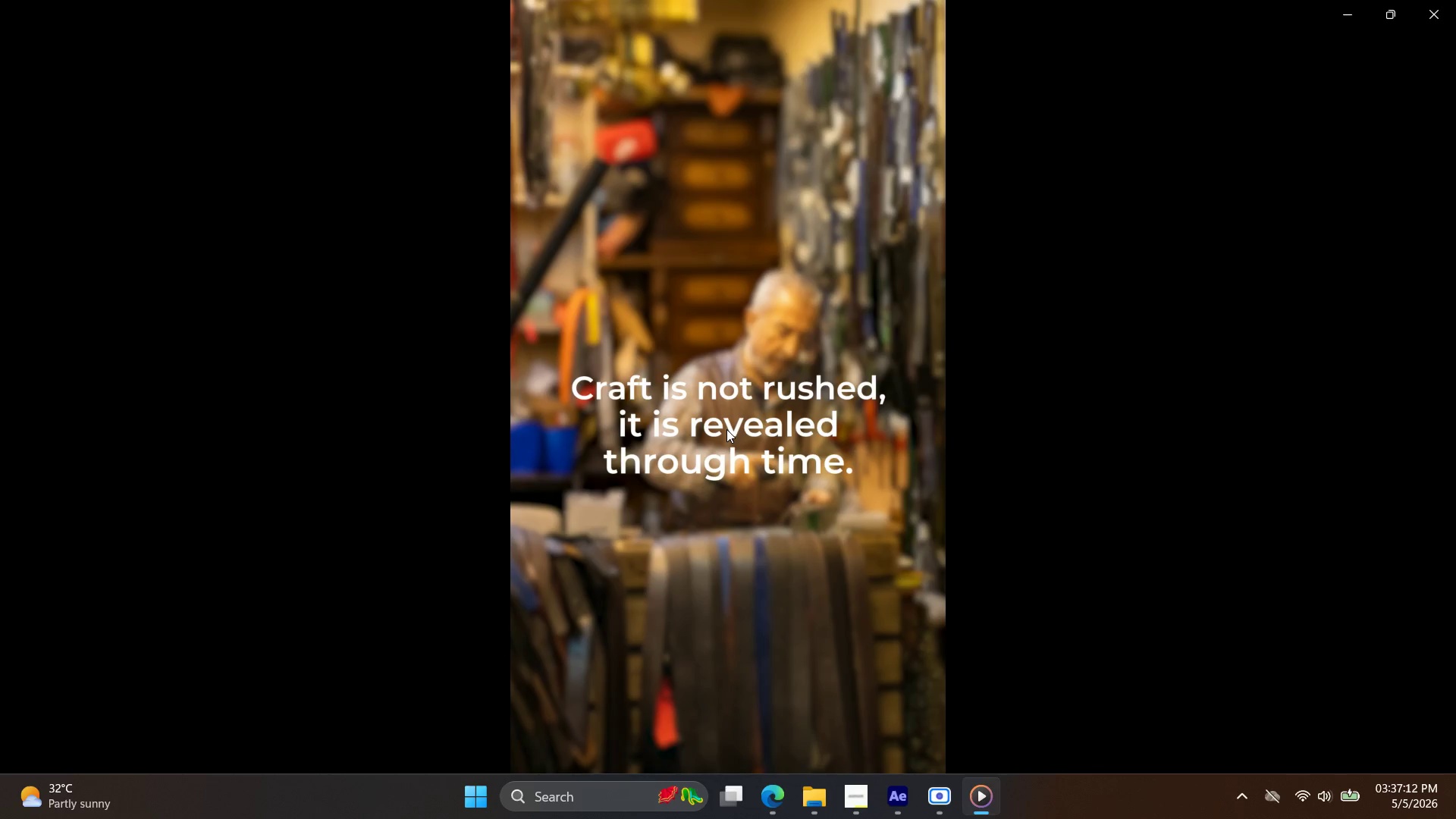 
wait(18.47)
 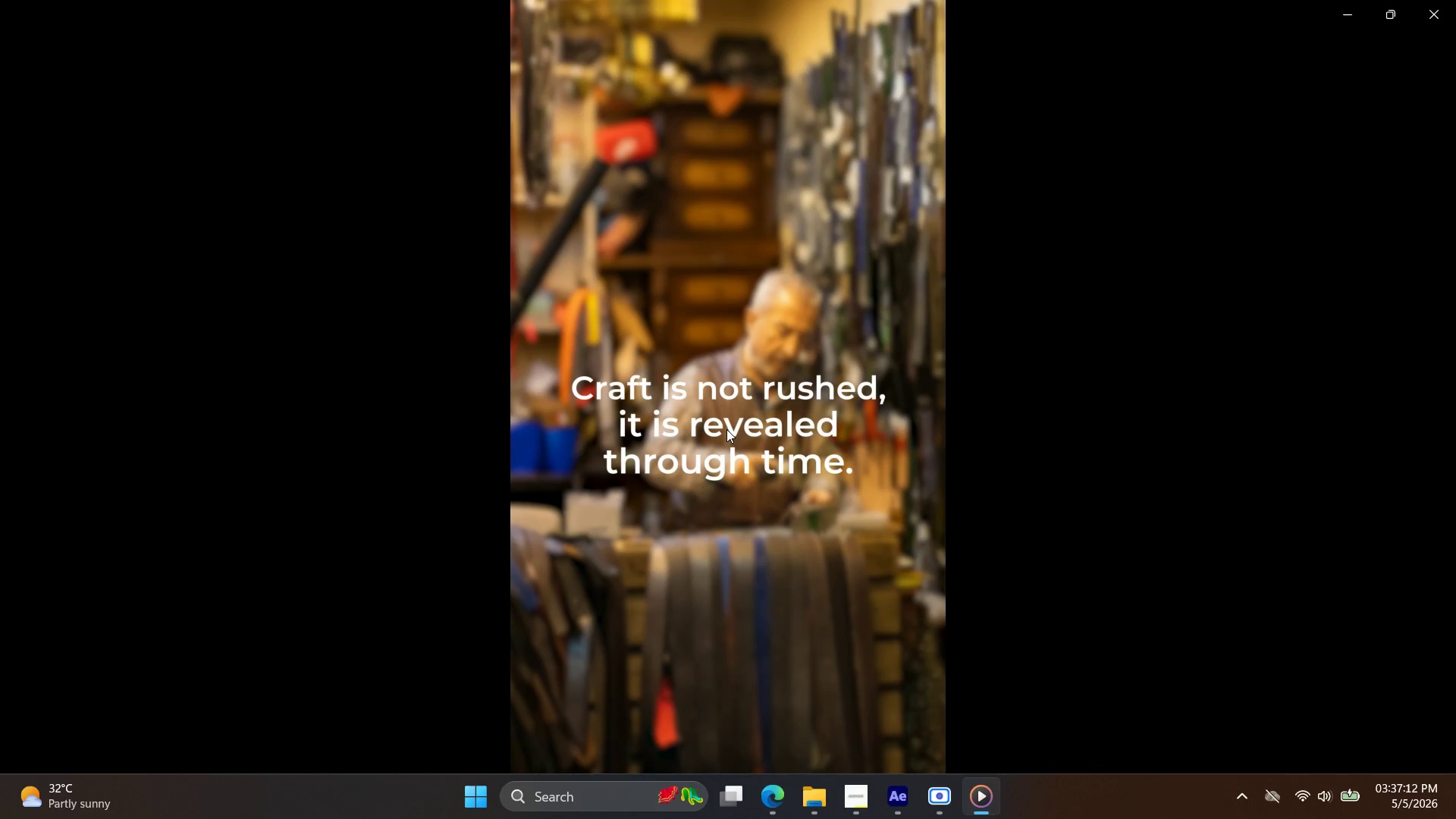 
left_click([1454, 0])
 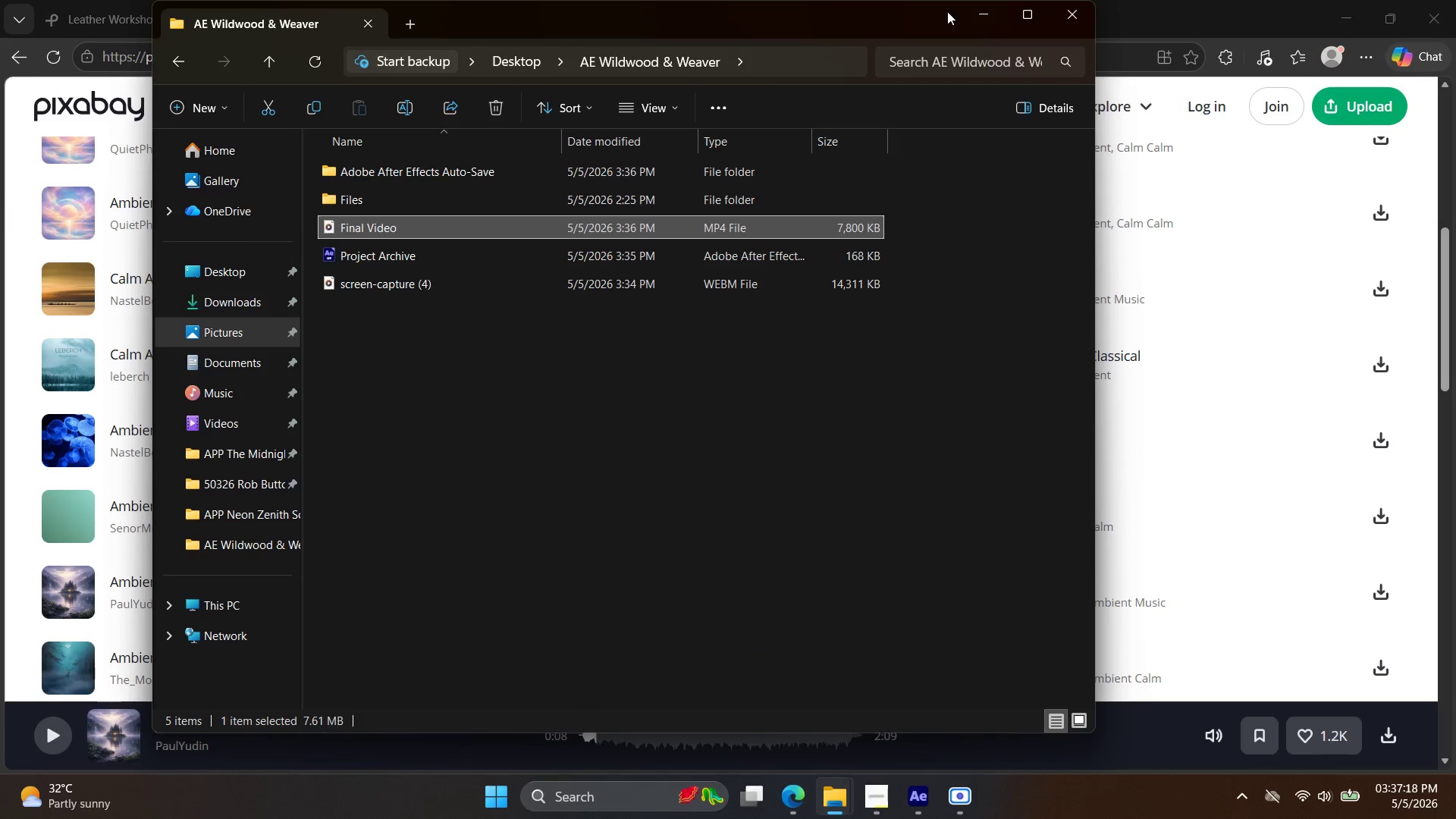 
left_click([978, 5])
 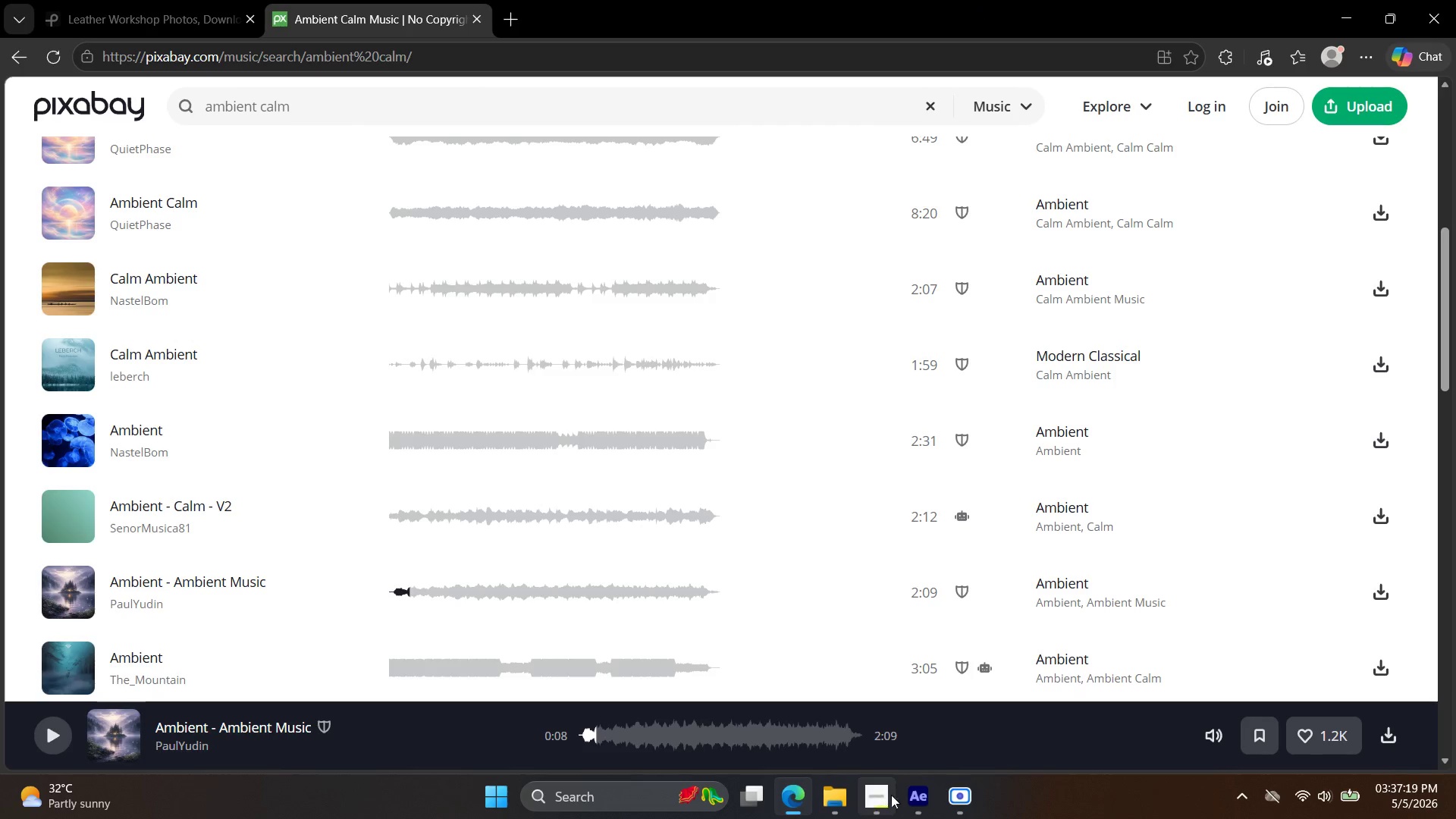 
left_click([921, 809])
 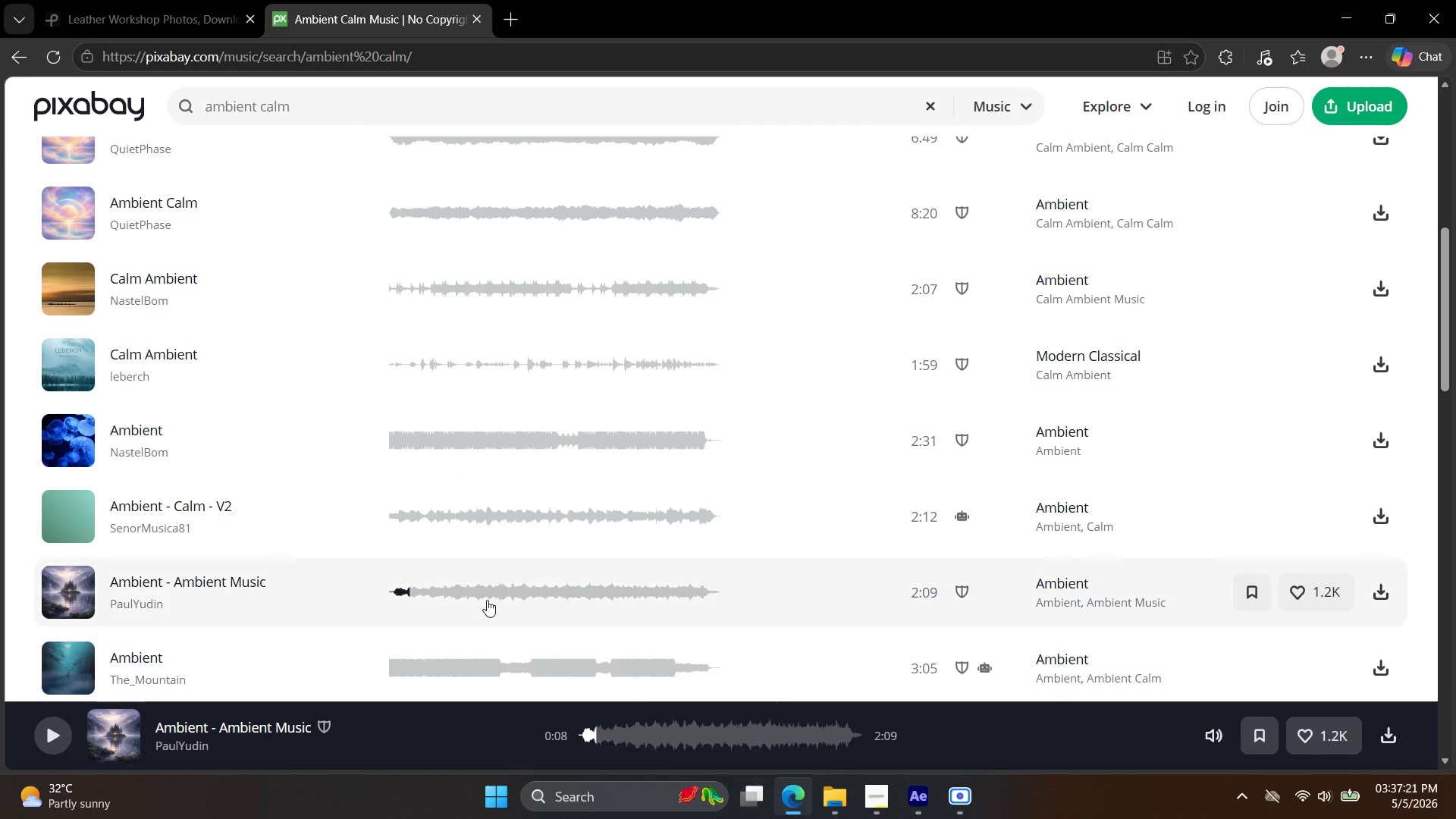 
left_click_drag(start_coordinate=[58, 660], to_coordinate=[63, 663])
 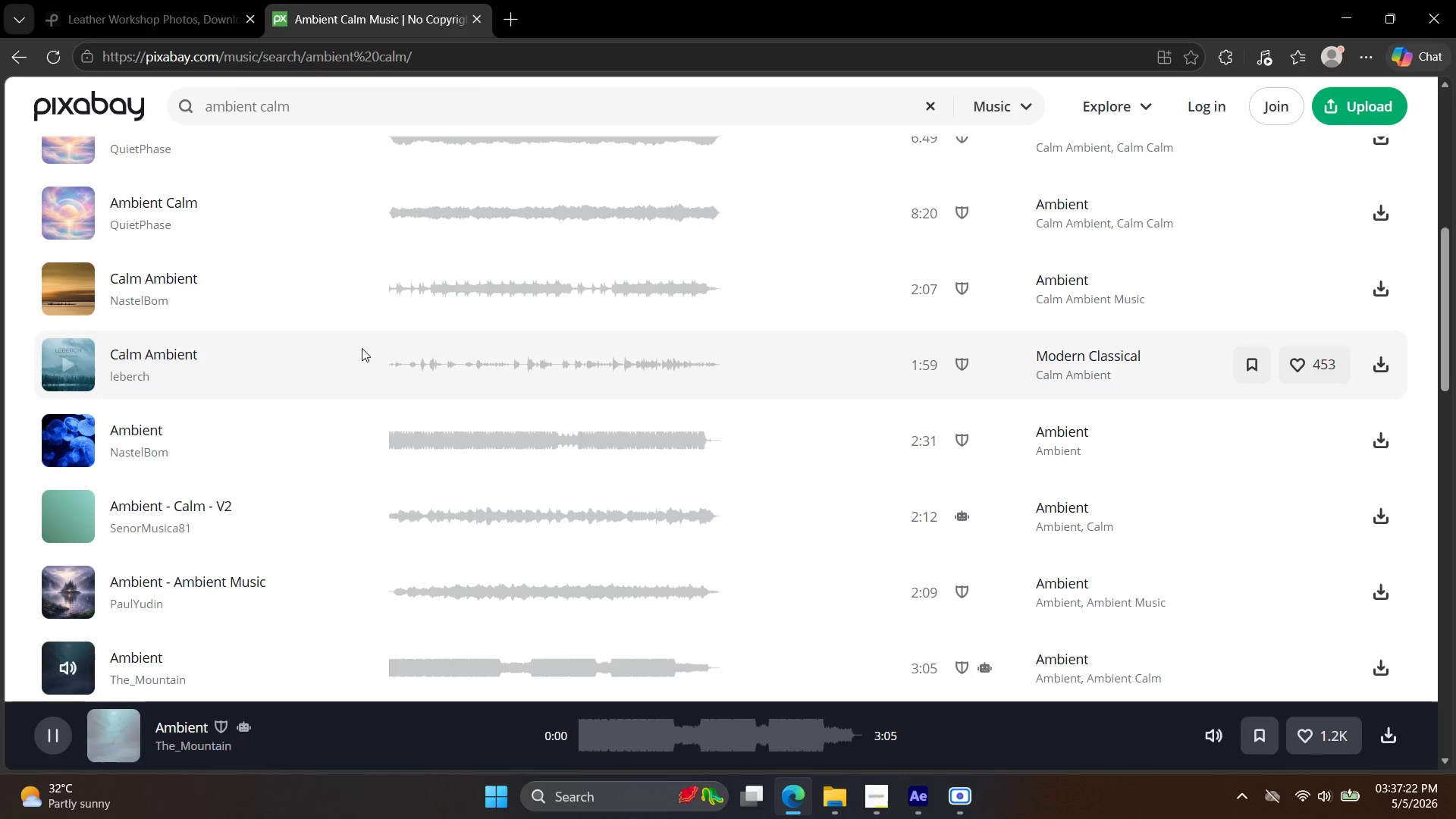 
scroll: coordinate [366, 389], scroll_direction: up, amount: 1.0
 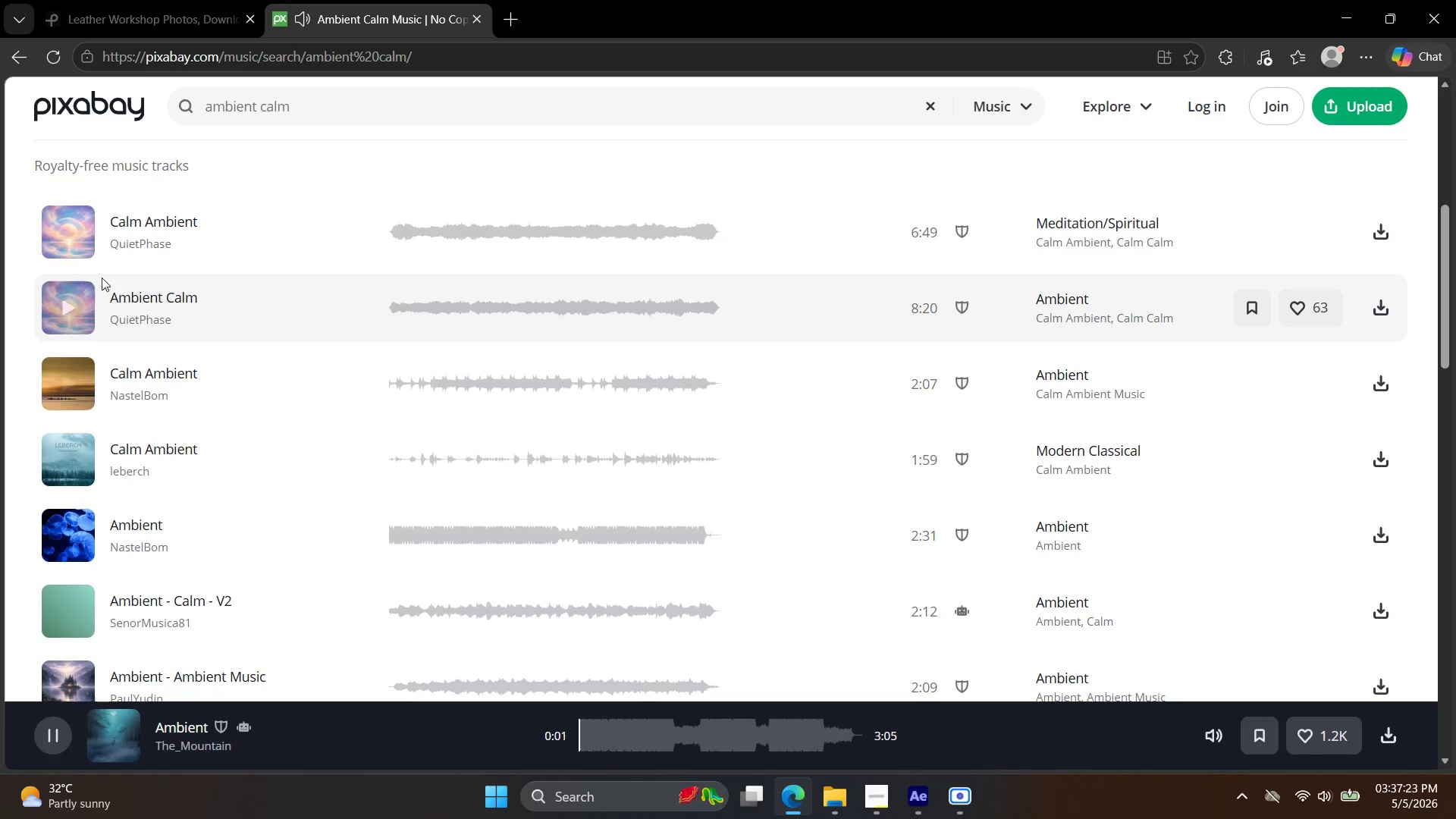 
left_click([70, 283])
 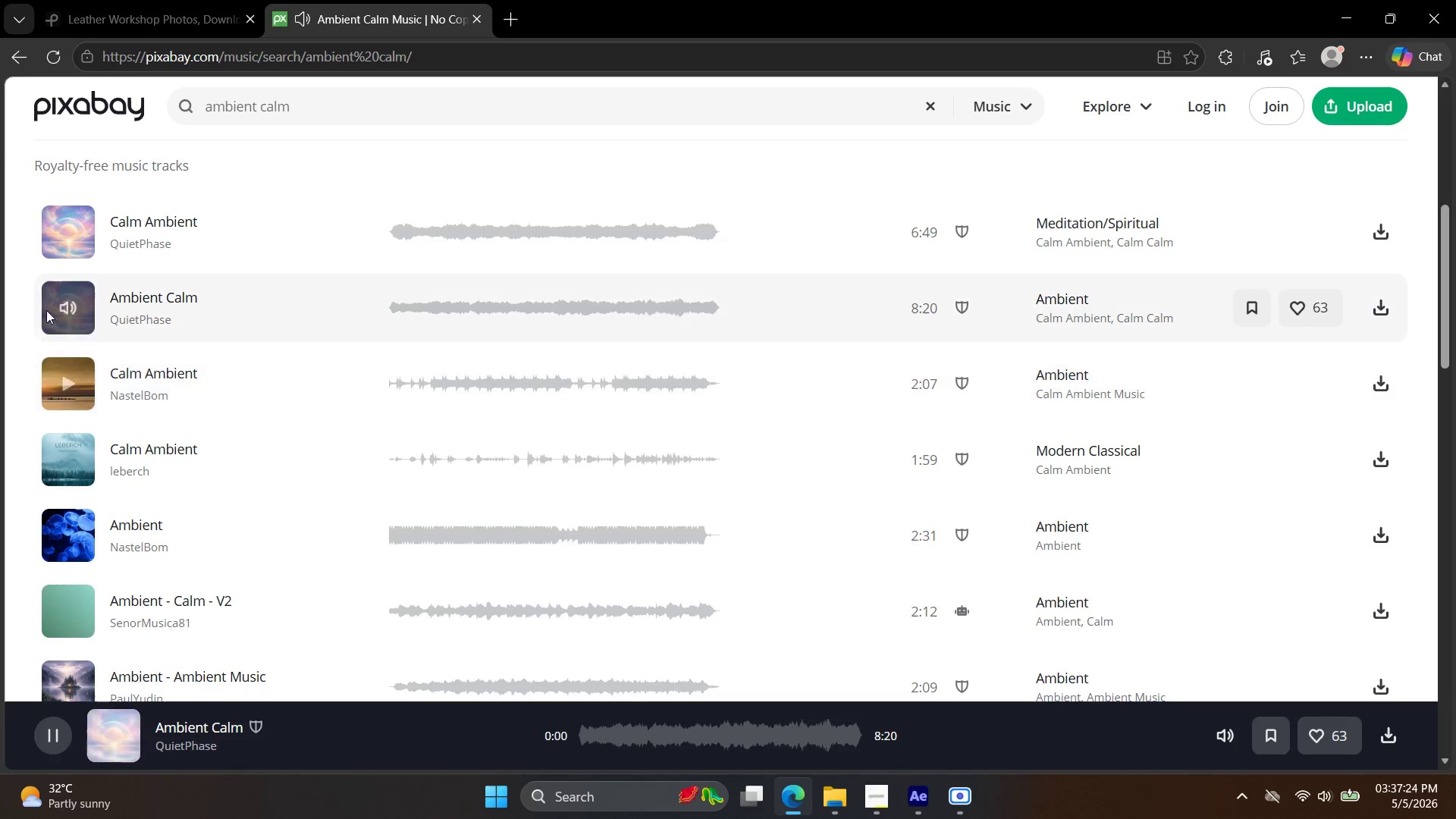 
scroll: coordinate [49, 290], scroll_direction: up, amount: 2.0
 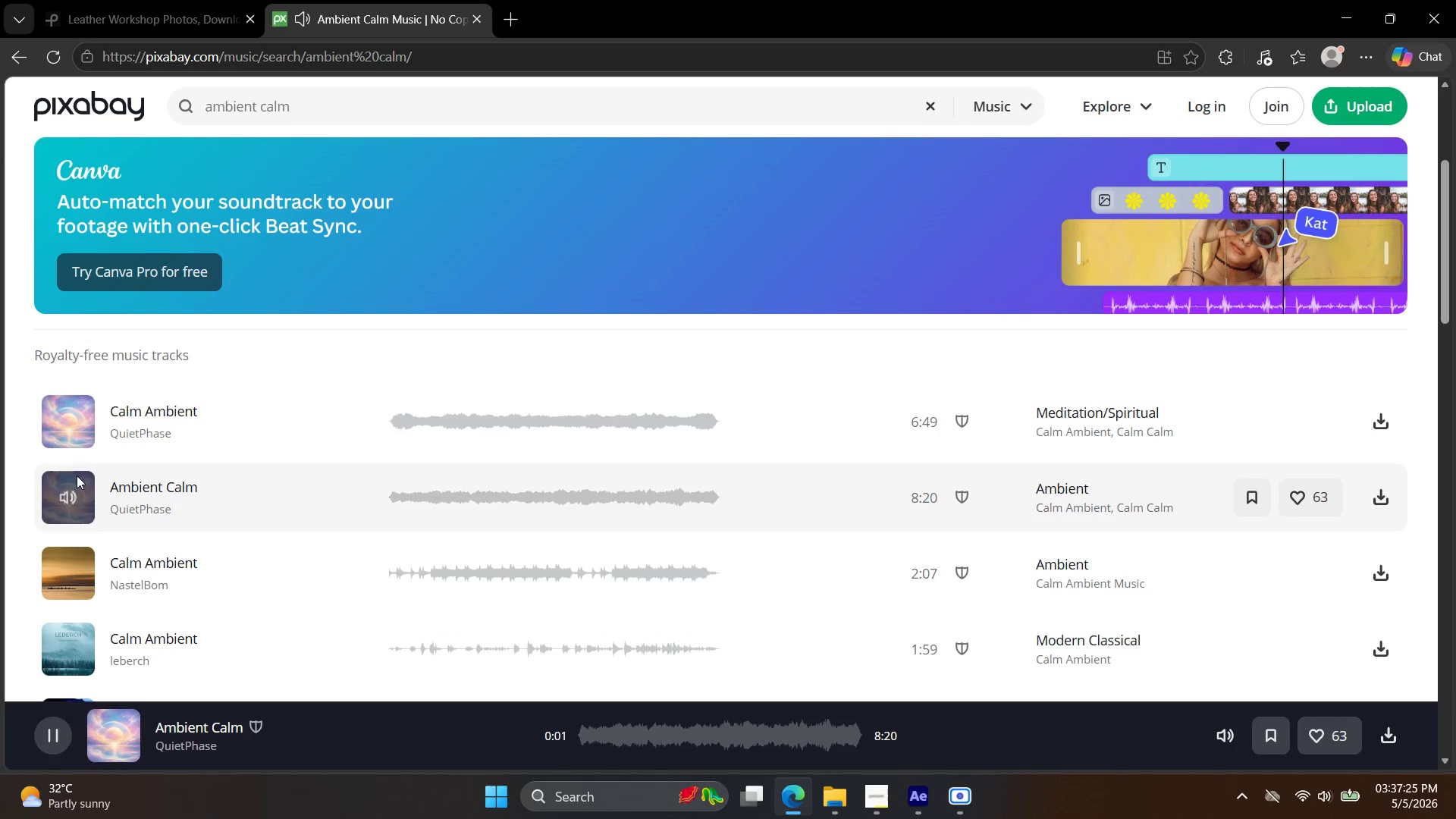 
left_click([79, 439])
 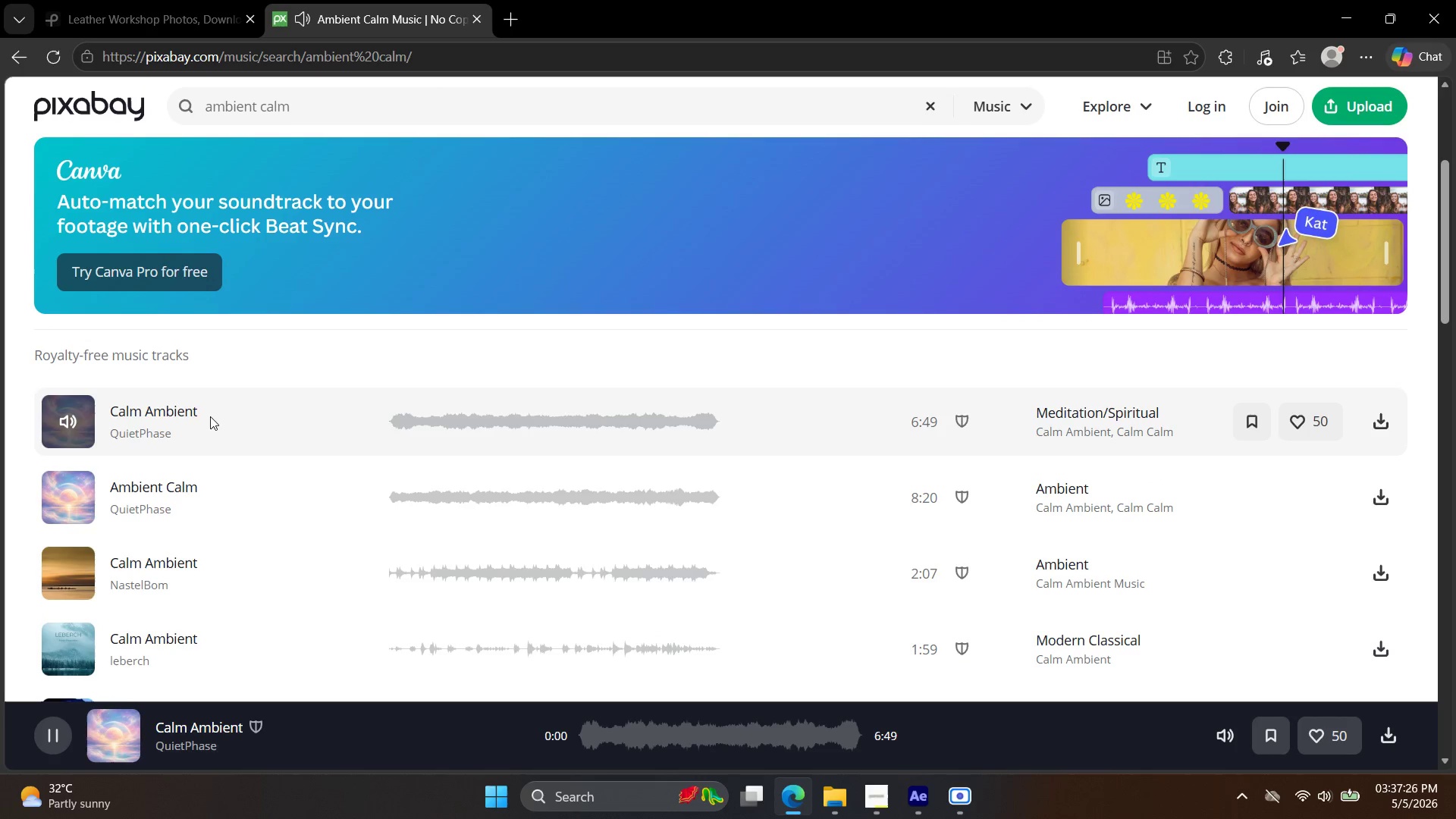 
scroll: coordinate [212, 379], scroll_direction: down, amount: 2.0
 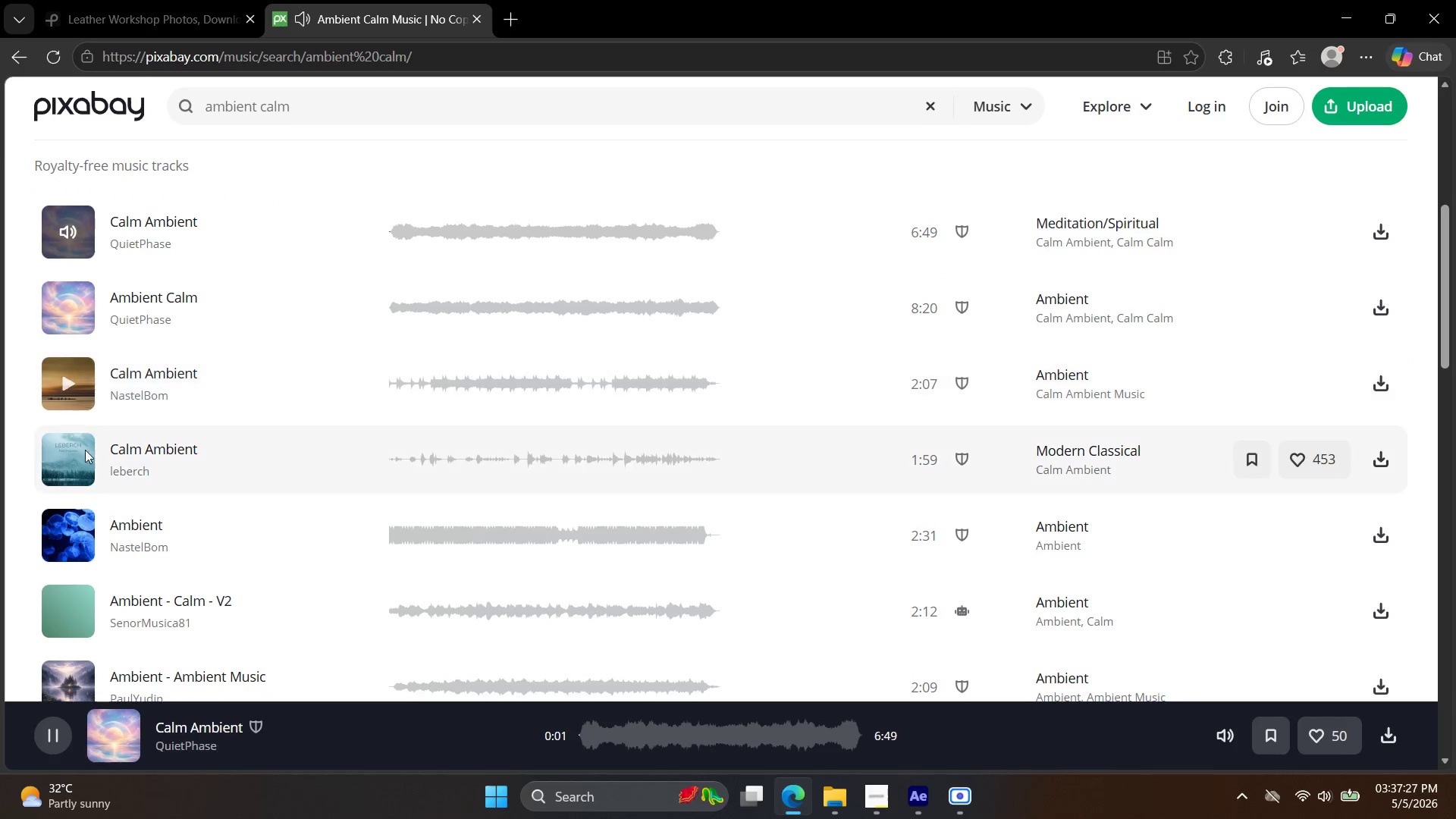 
left_click([74, 455])
 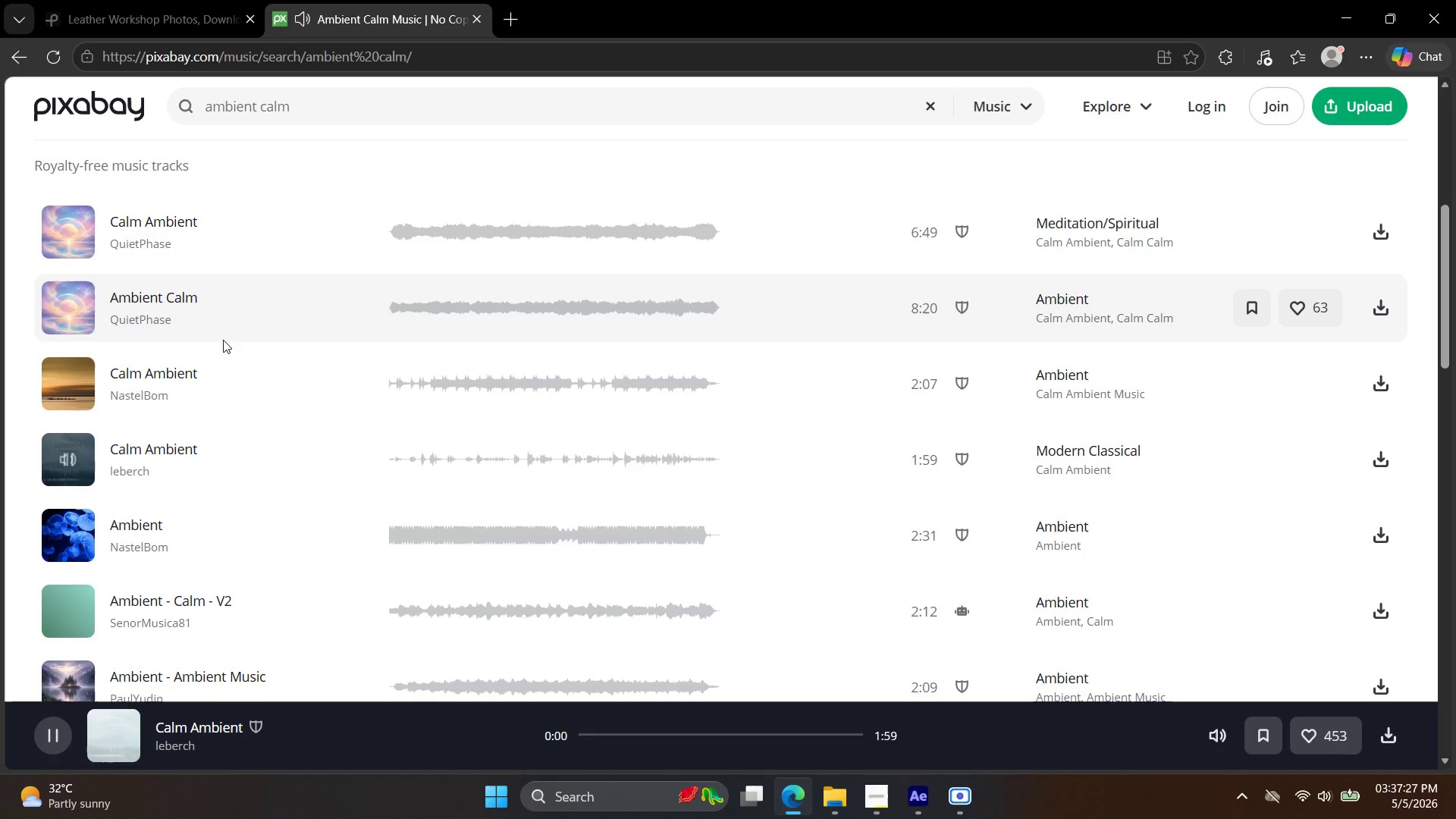 
scroll: coordinate [228, 351], scroll_direction: down, amount: 2.0
 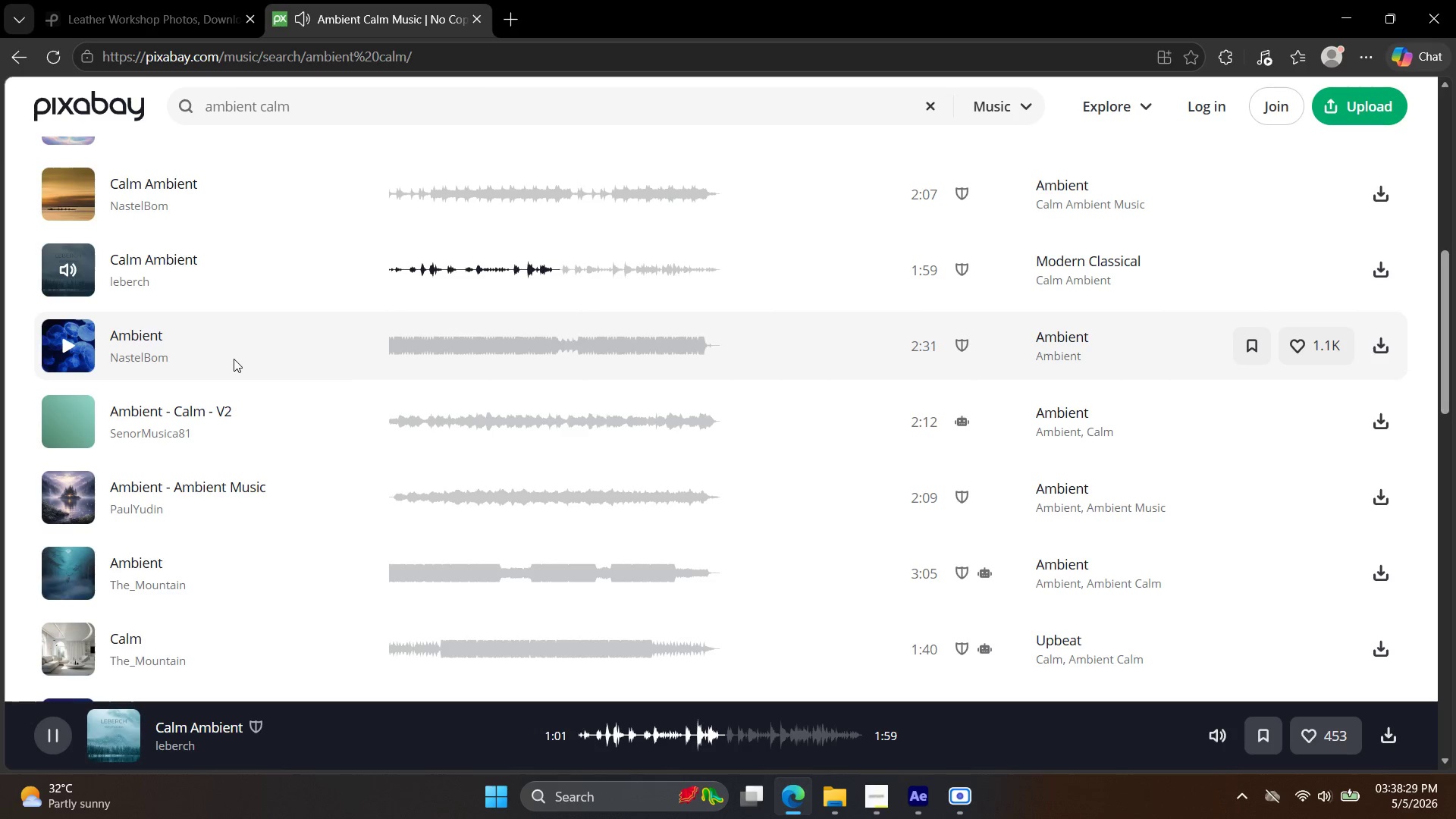 
wait(66.0)
 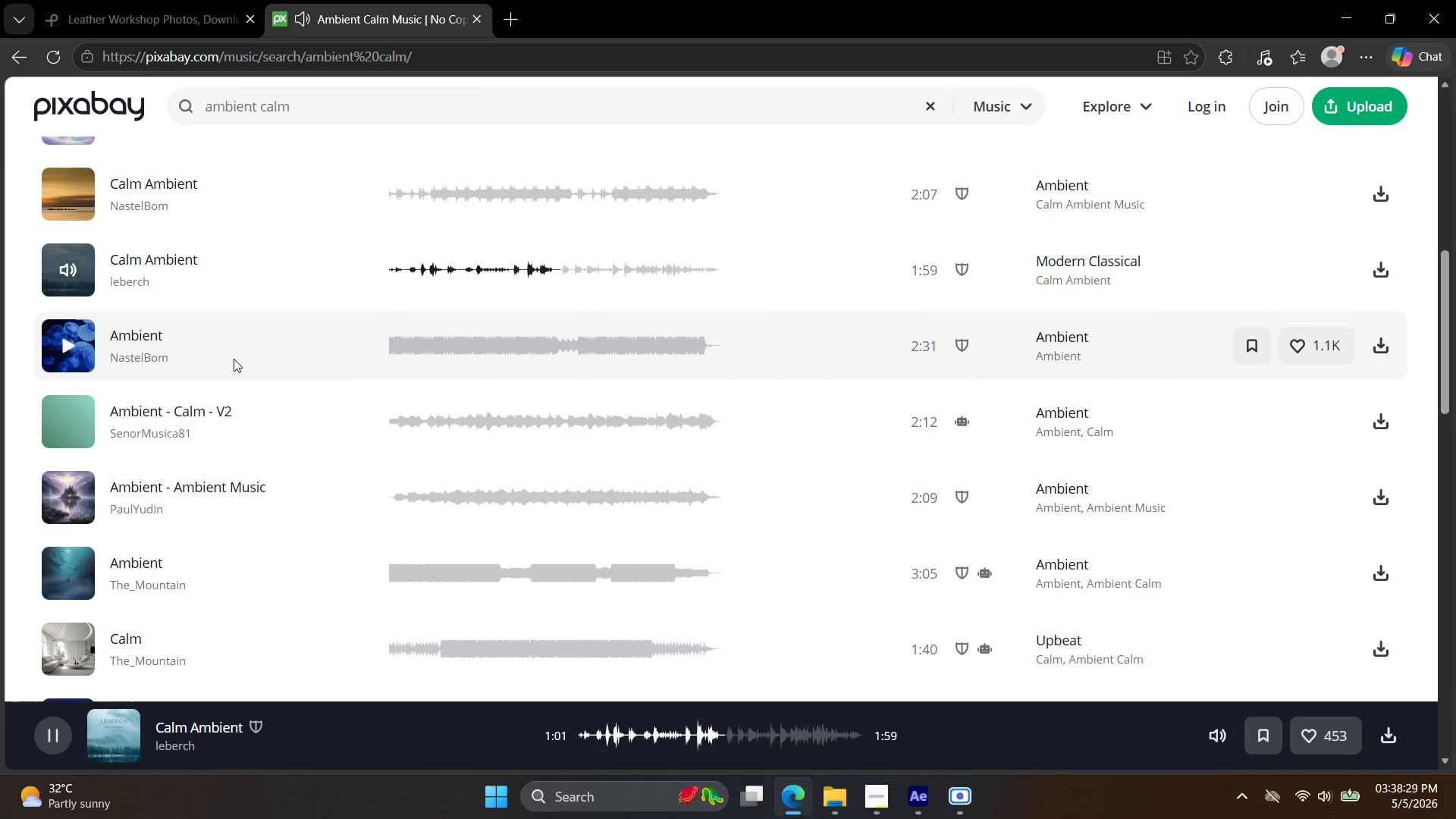 
left_click([75, 413])
 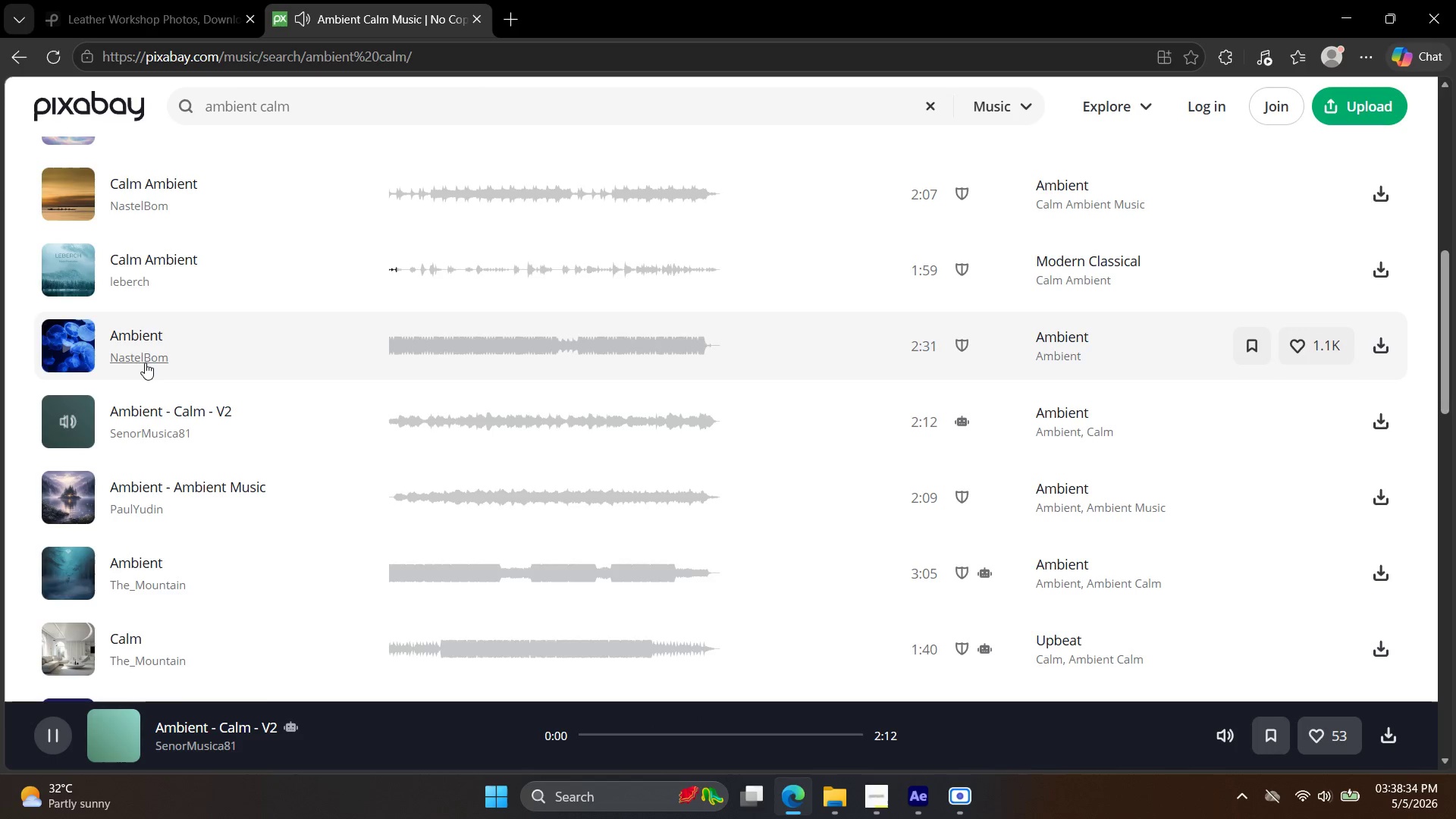 
scroll: coordinate [144, 380], scroll_direction: down, amount: 3.0
 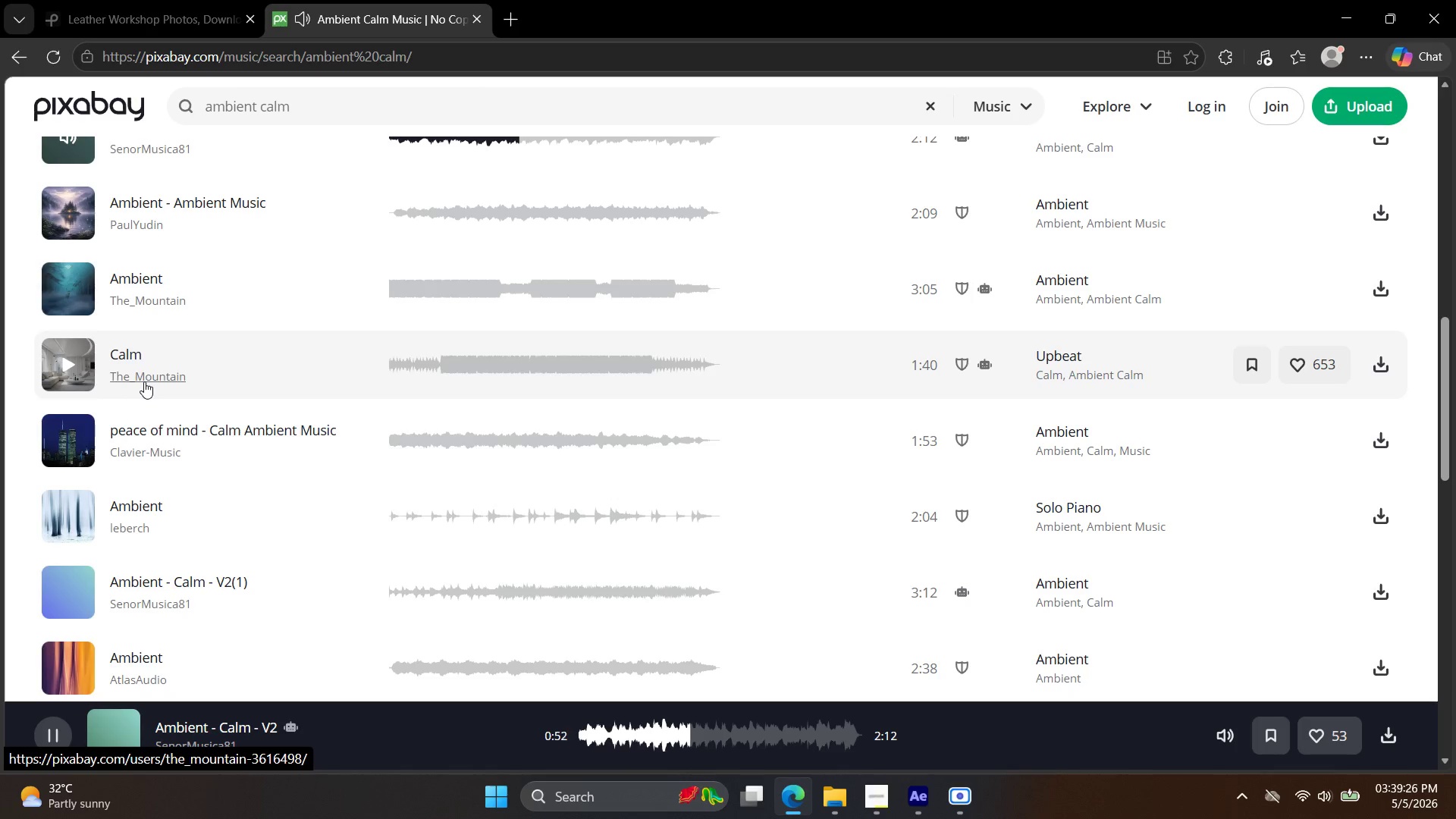 
wait(56.47)
 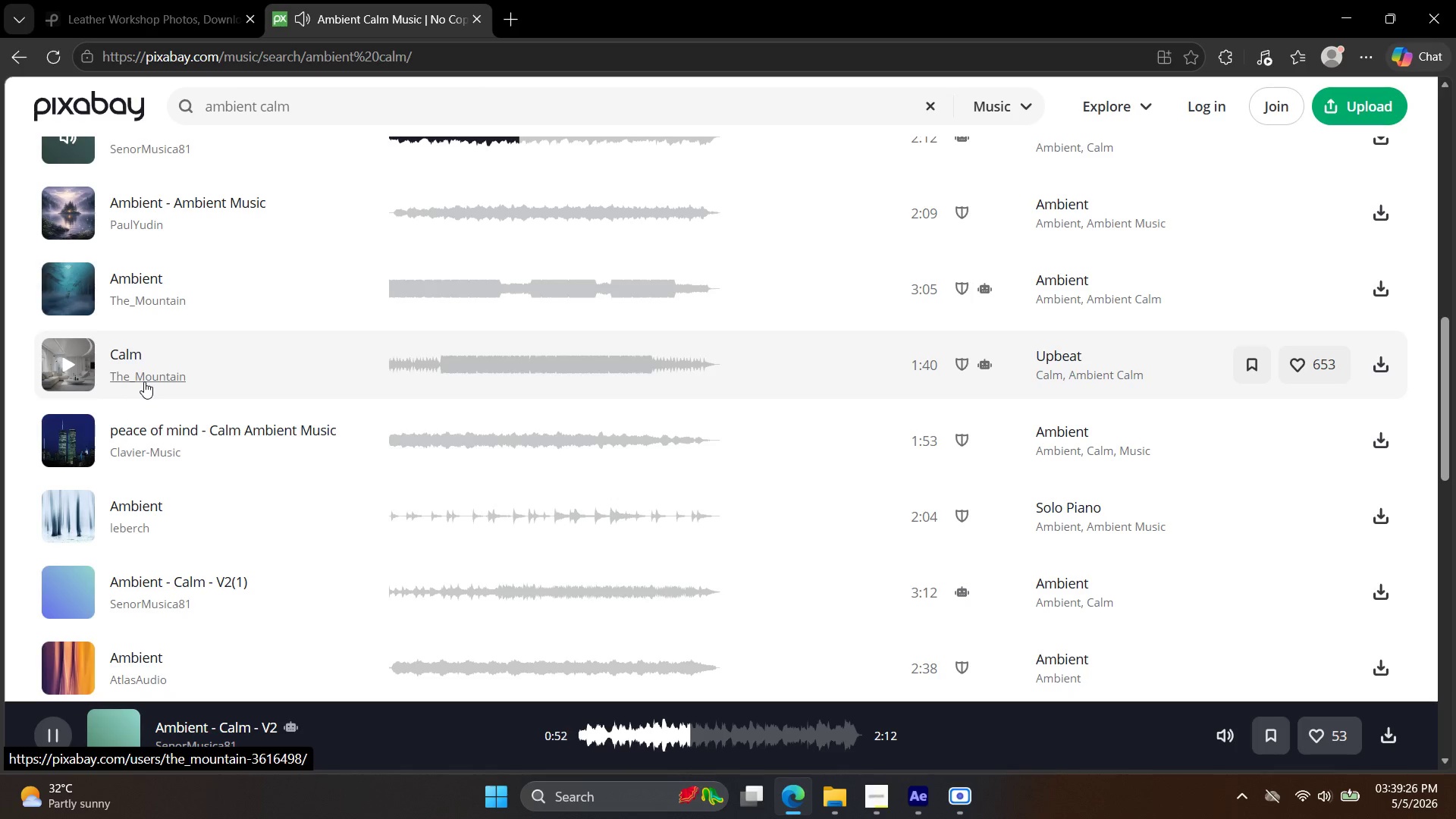 
left_click([66, 210])
 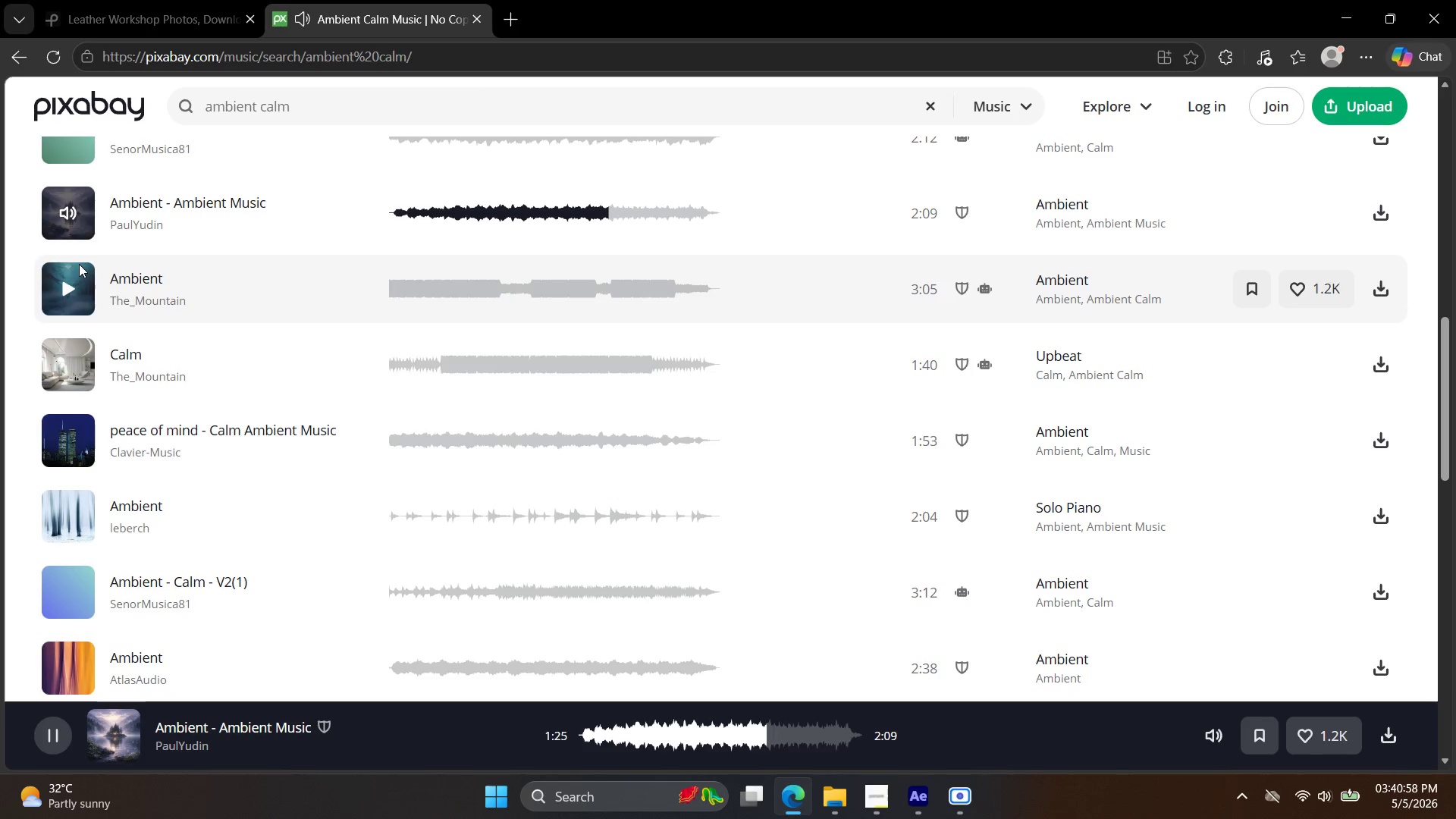 
wait(91.36)
 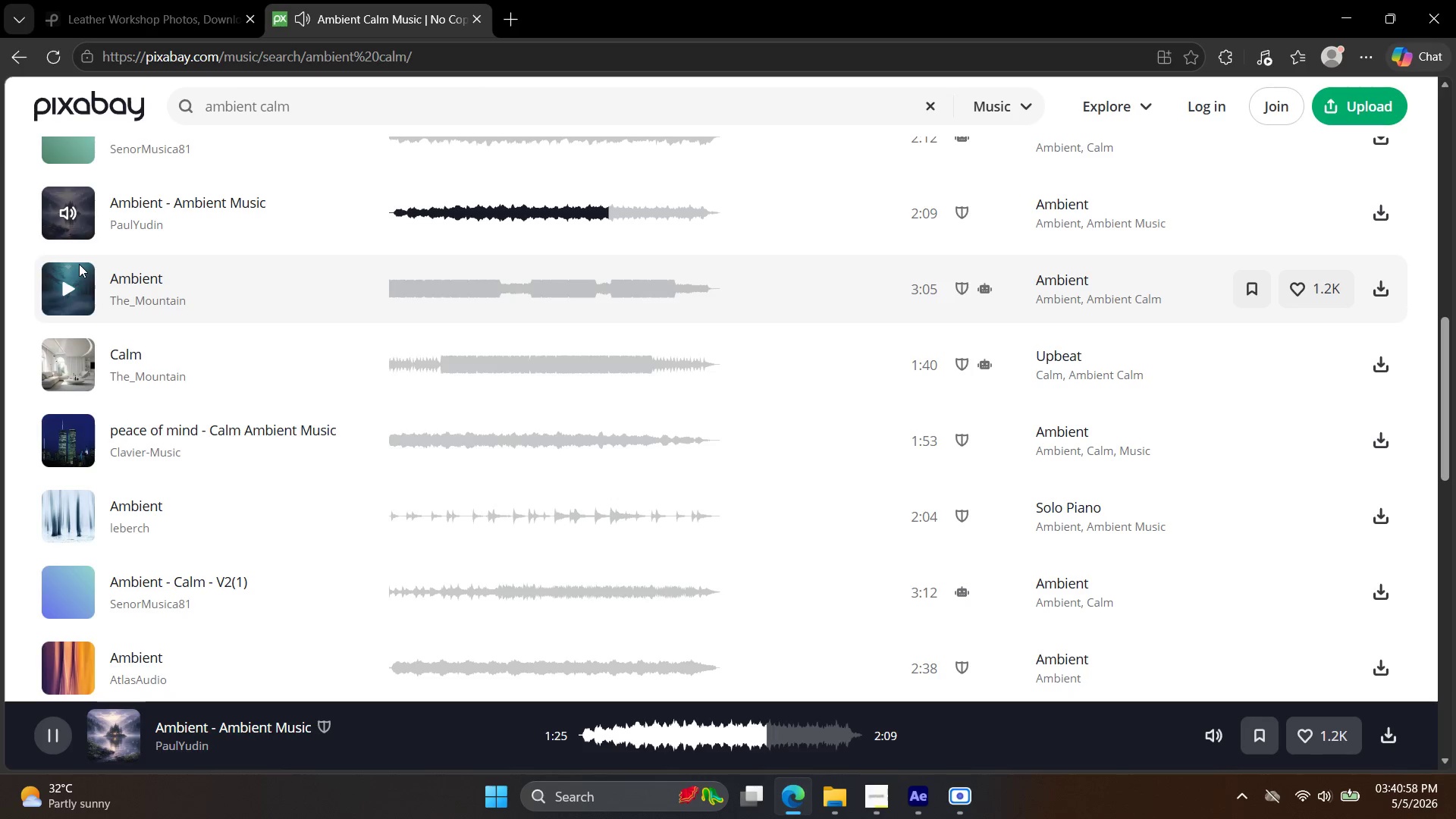 
left_click([58, 289])
 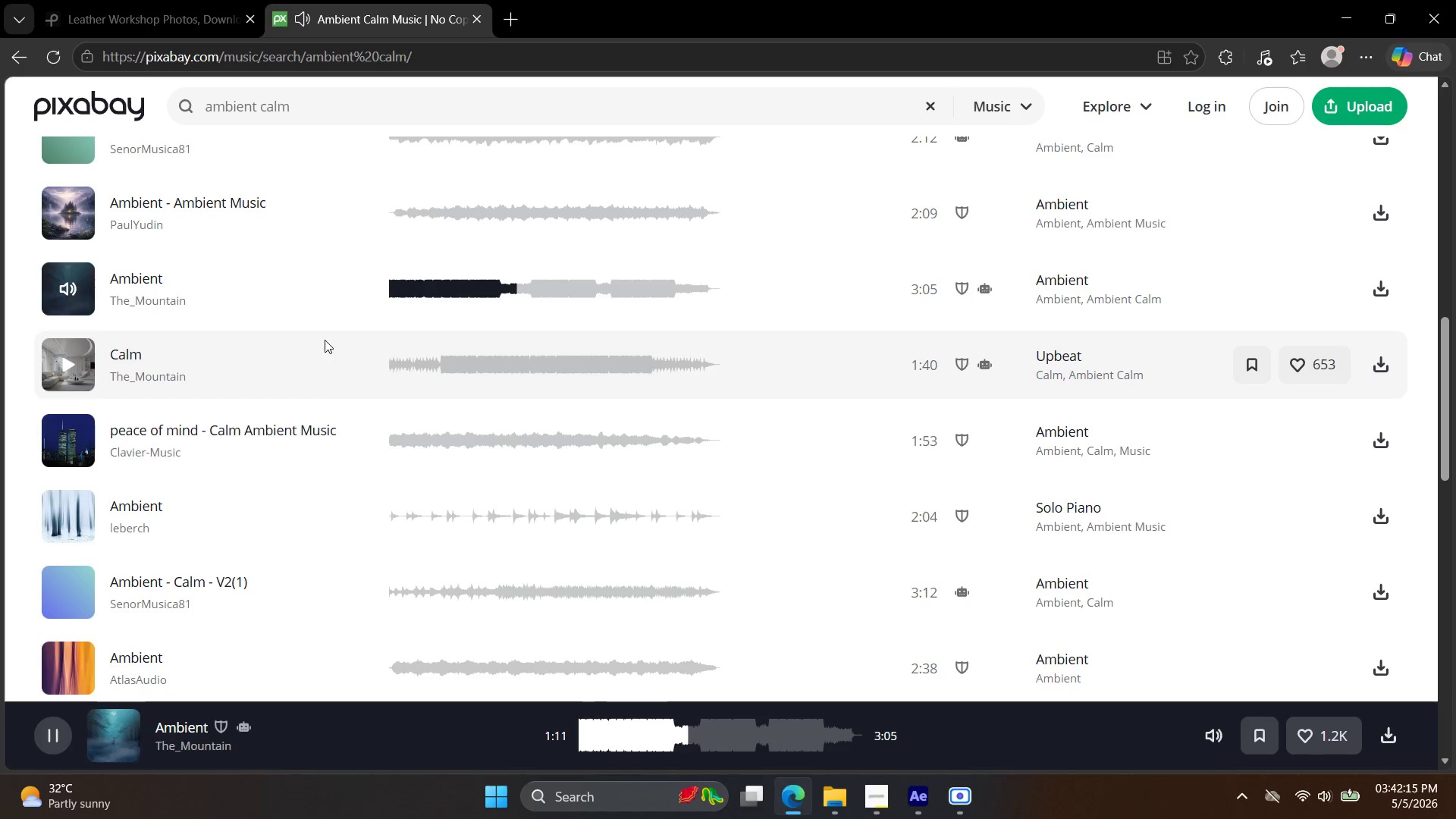 
wait(76.78)
 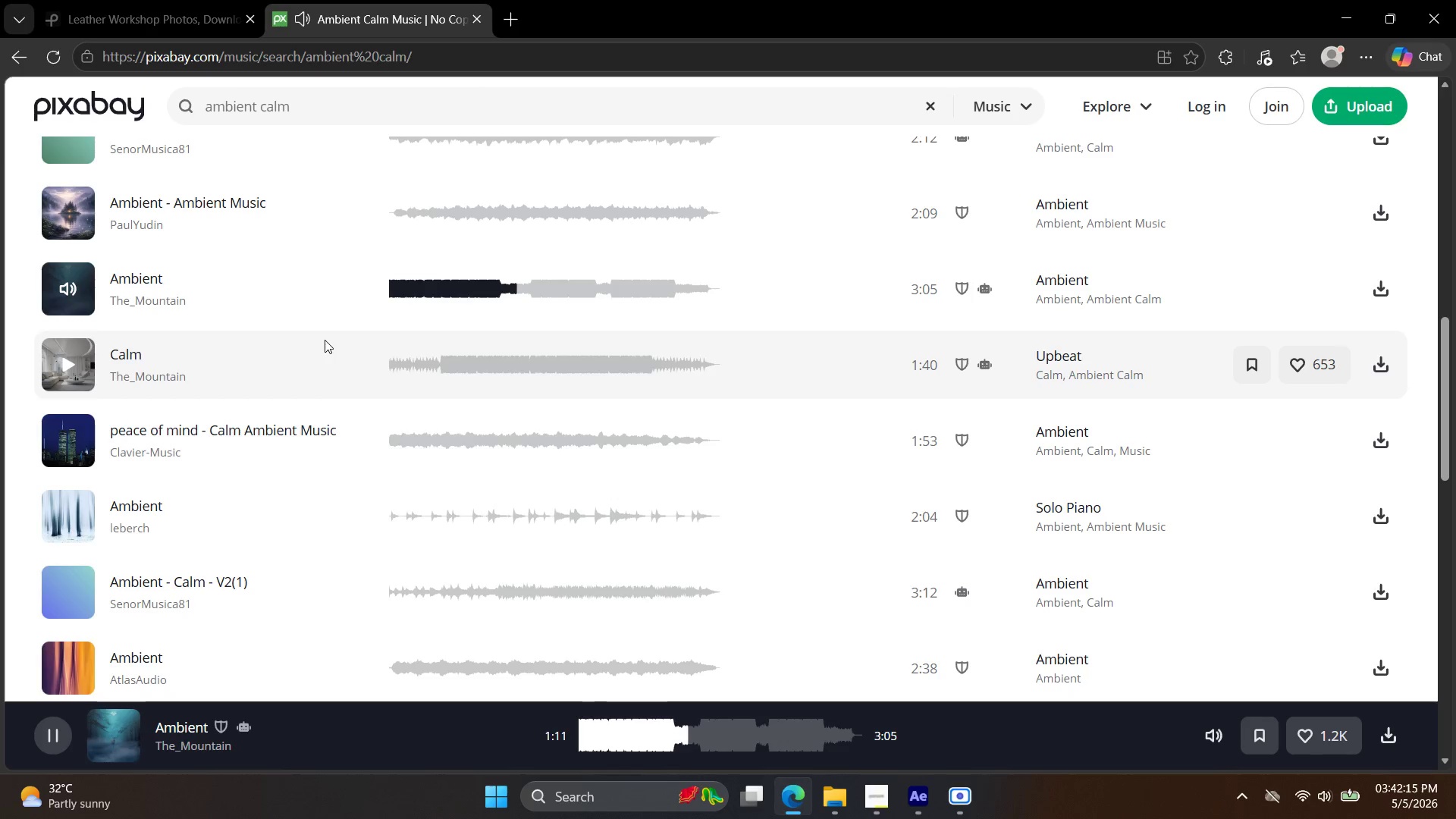 
left_click([73, 367])
 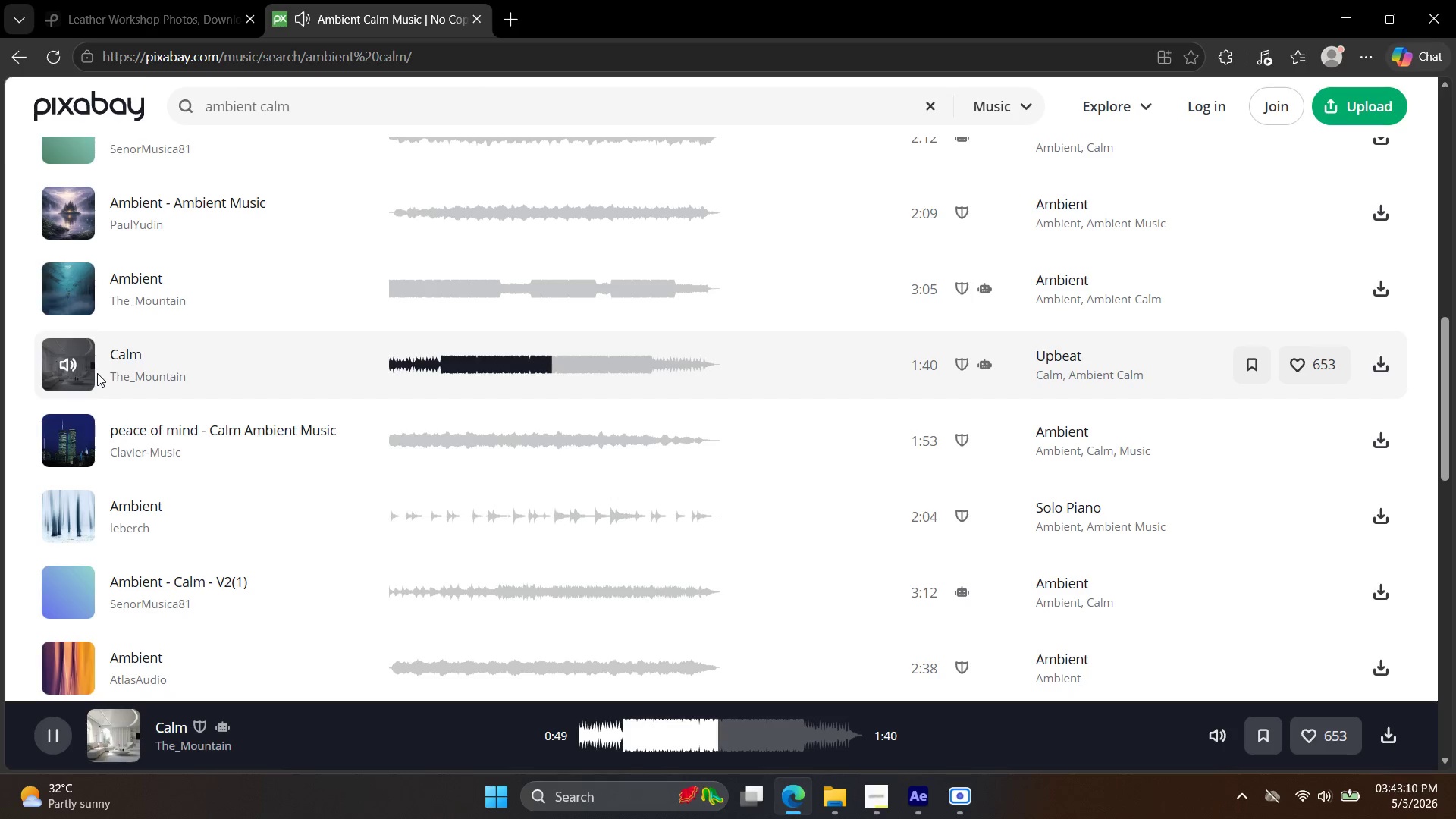 
wait(55.08)
 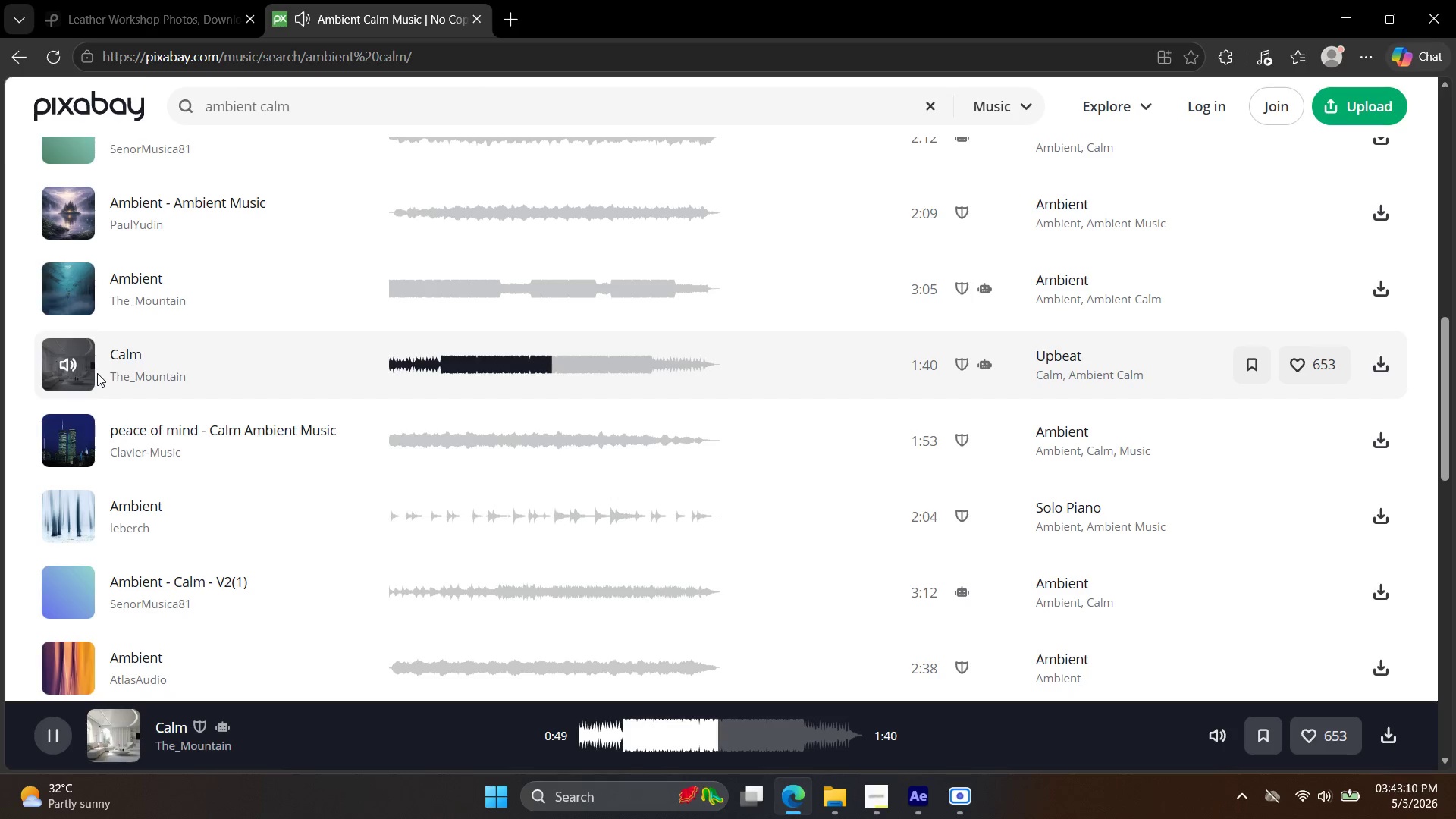 
left_click([66, 444])
 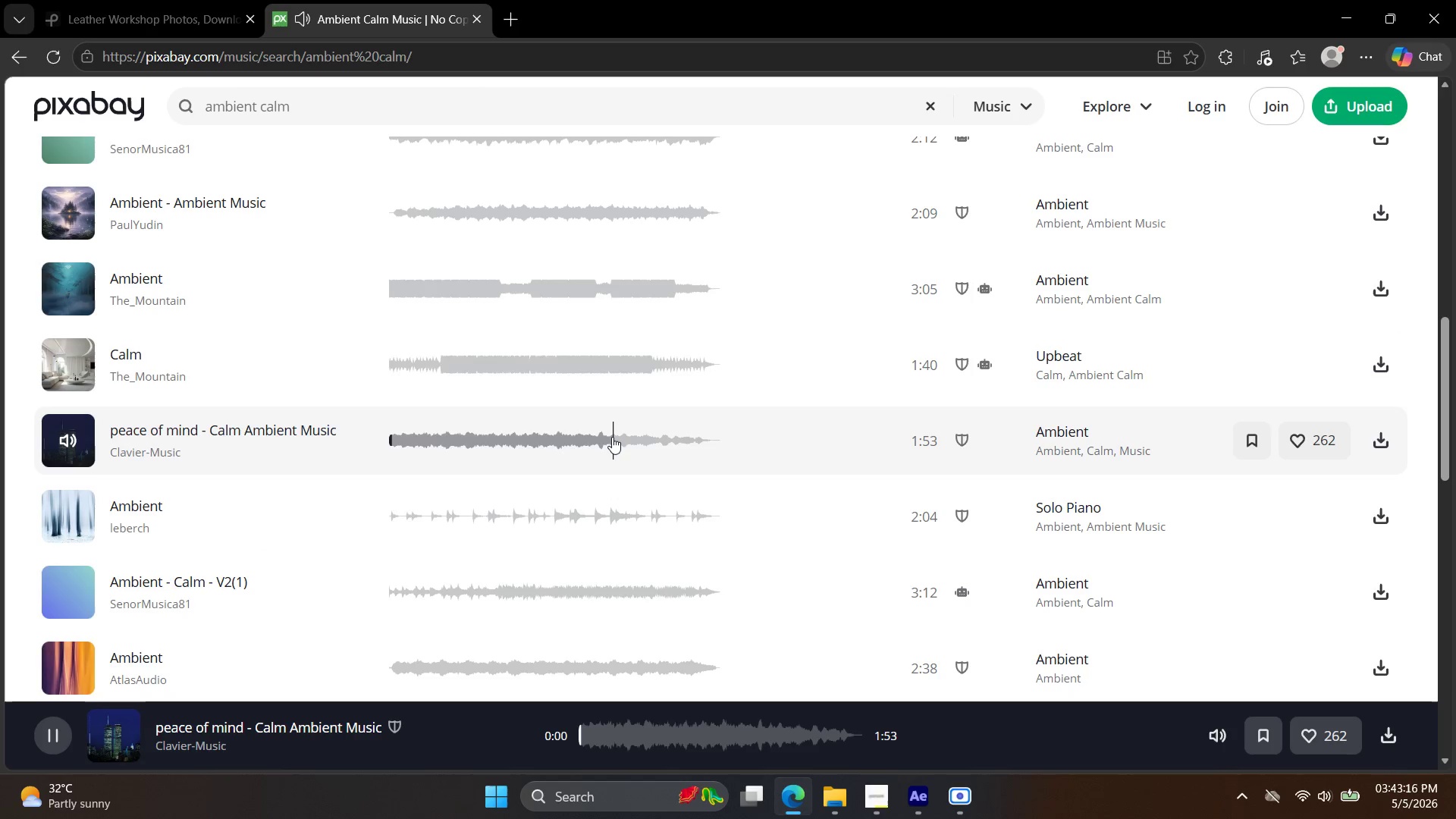 
scroll: coordinate [604, 441], scroll_direction: down, amount: 6.0
 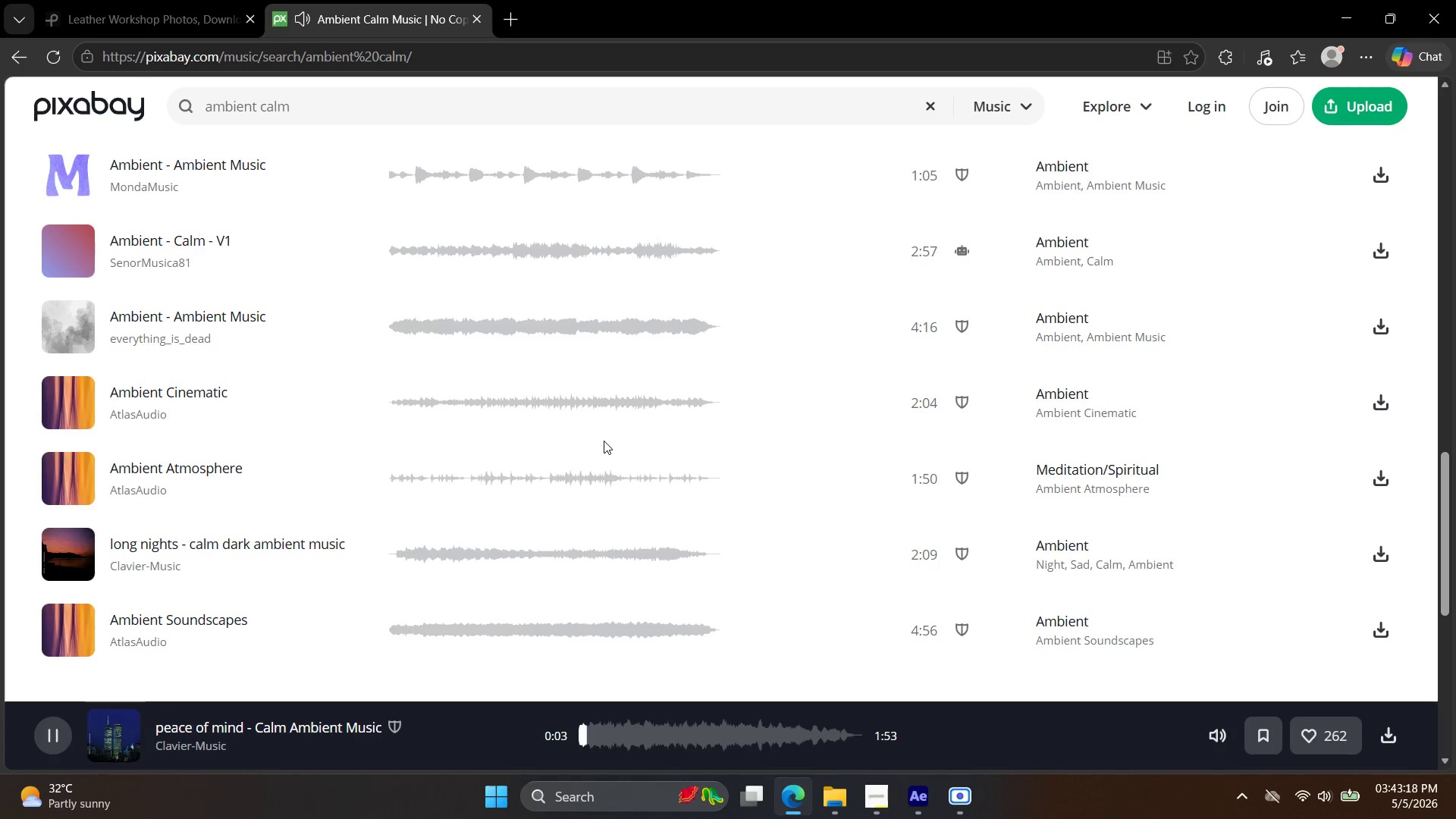 
scroll: coordinate [604, 441], scroll_direction: up, amount: 2.0
 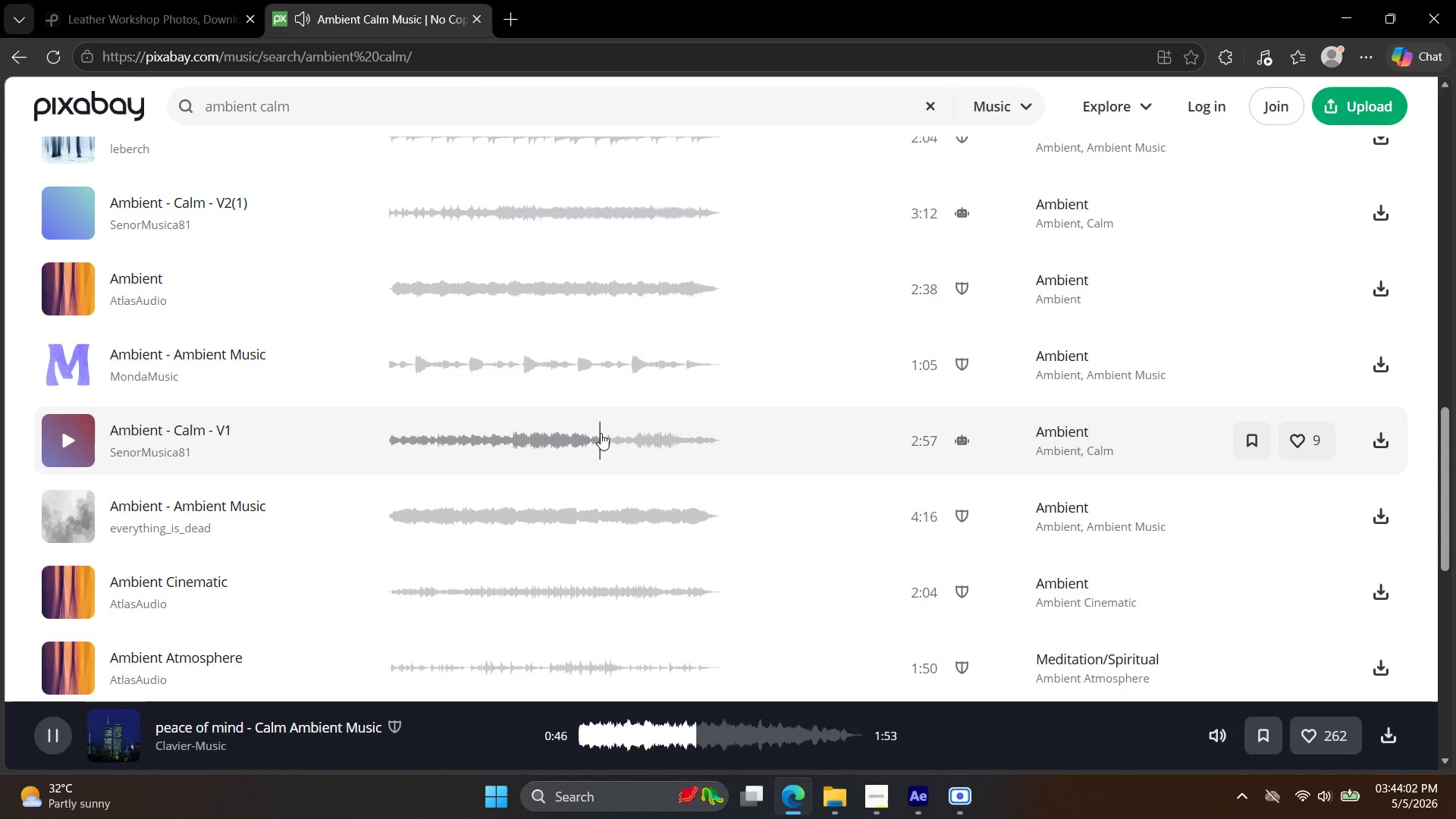 
wait(47.91)
 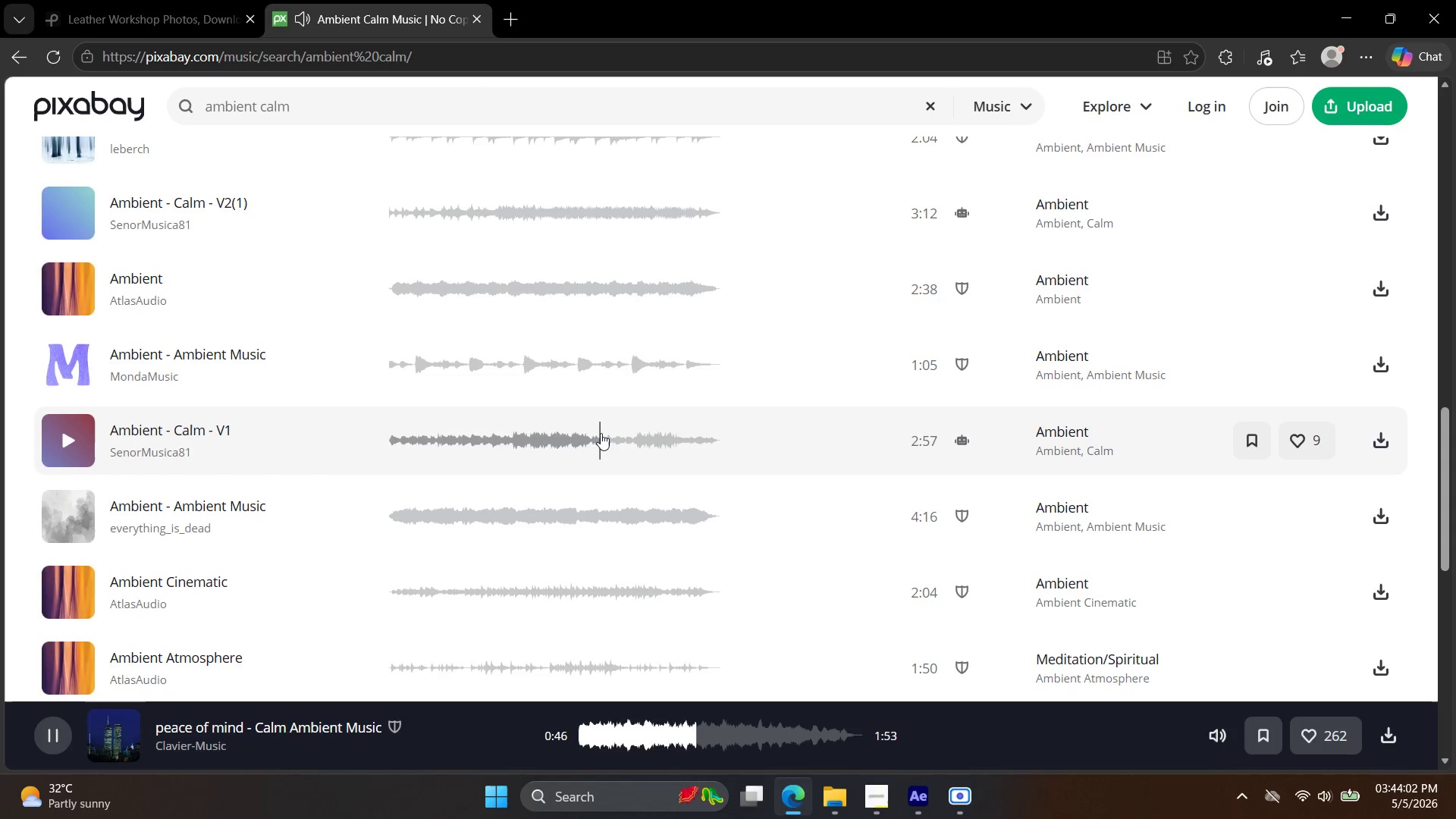 
scroll: coordinate [415, 500], scroll_direction: up, amount: 3.0
 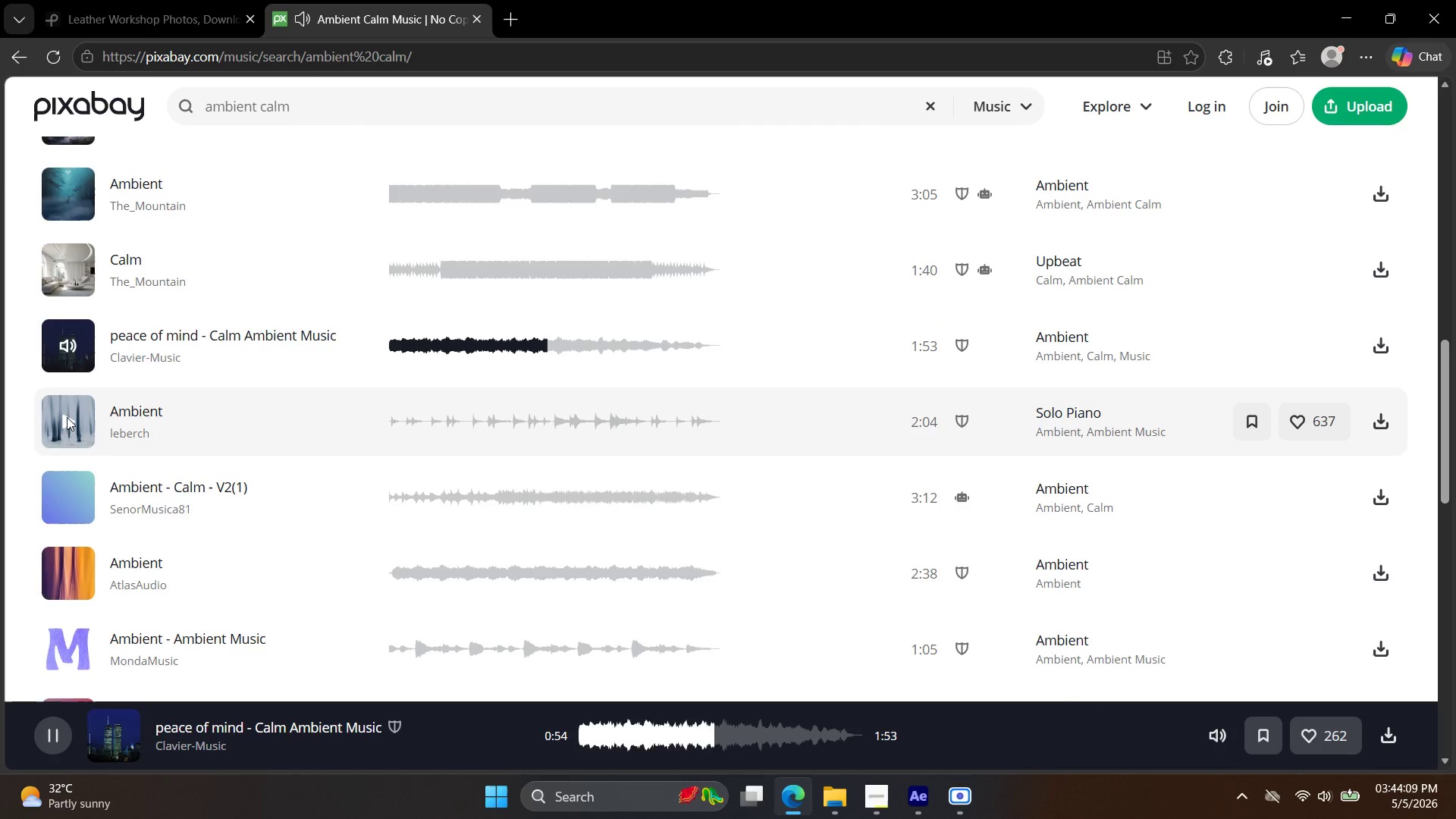 
left_click([67, 415])
 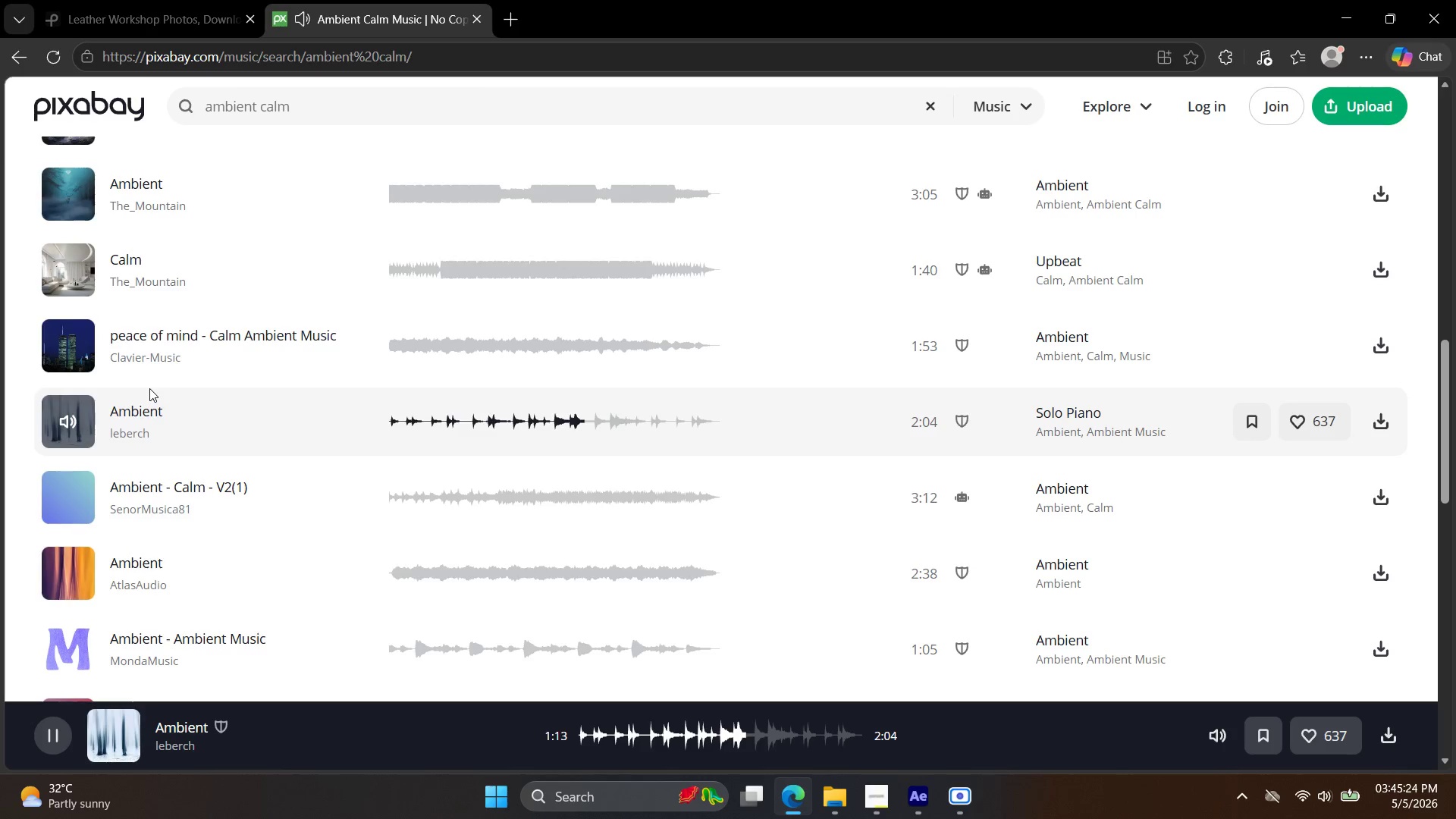 
wait(79.02)
 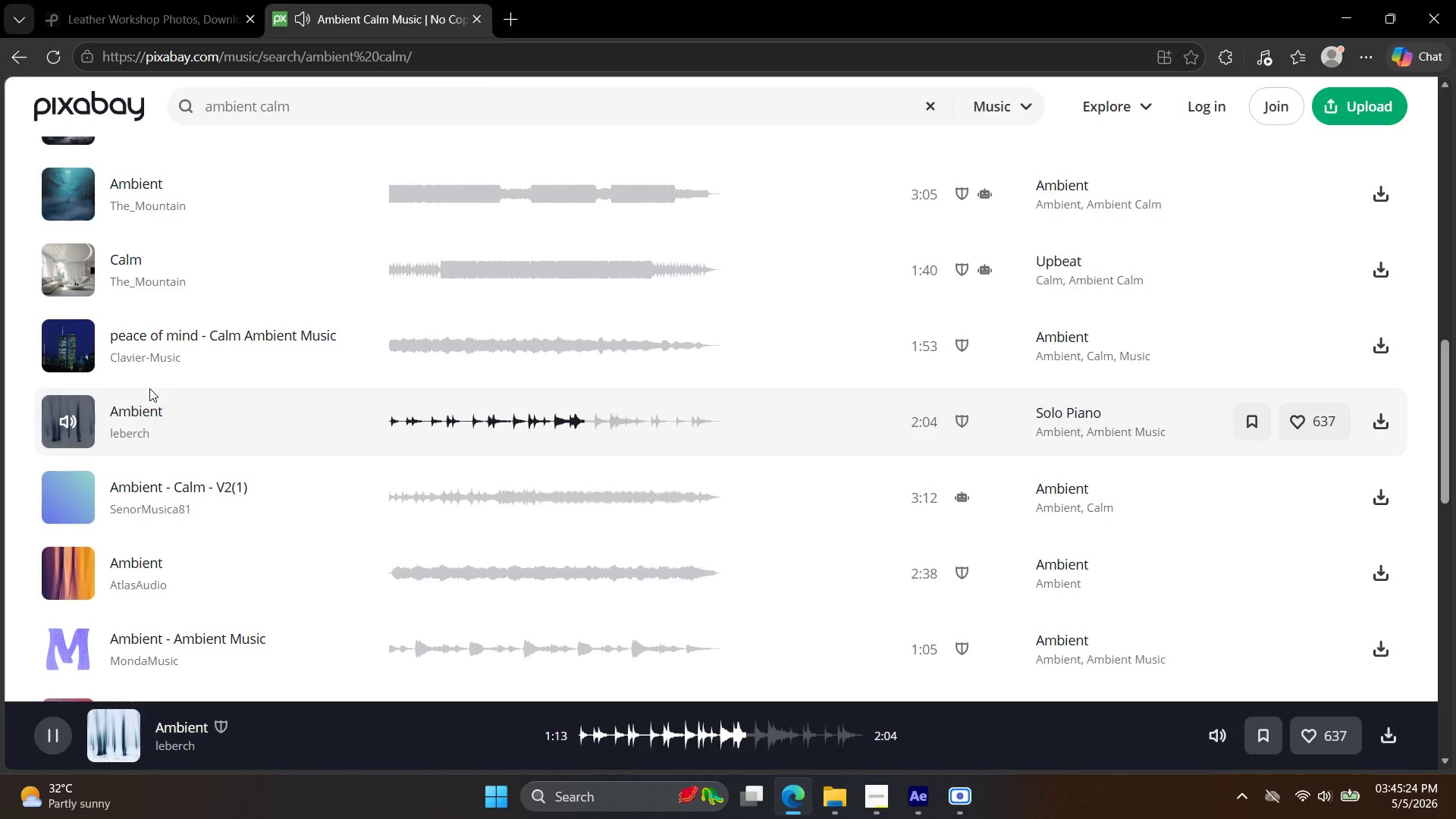 
left_click([74, 498])
 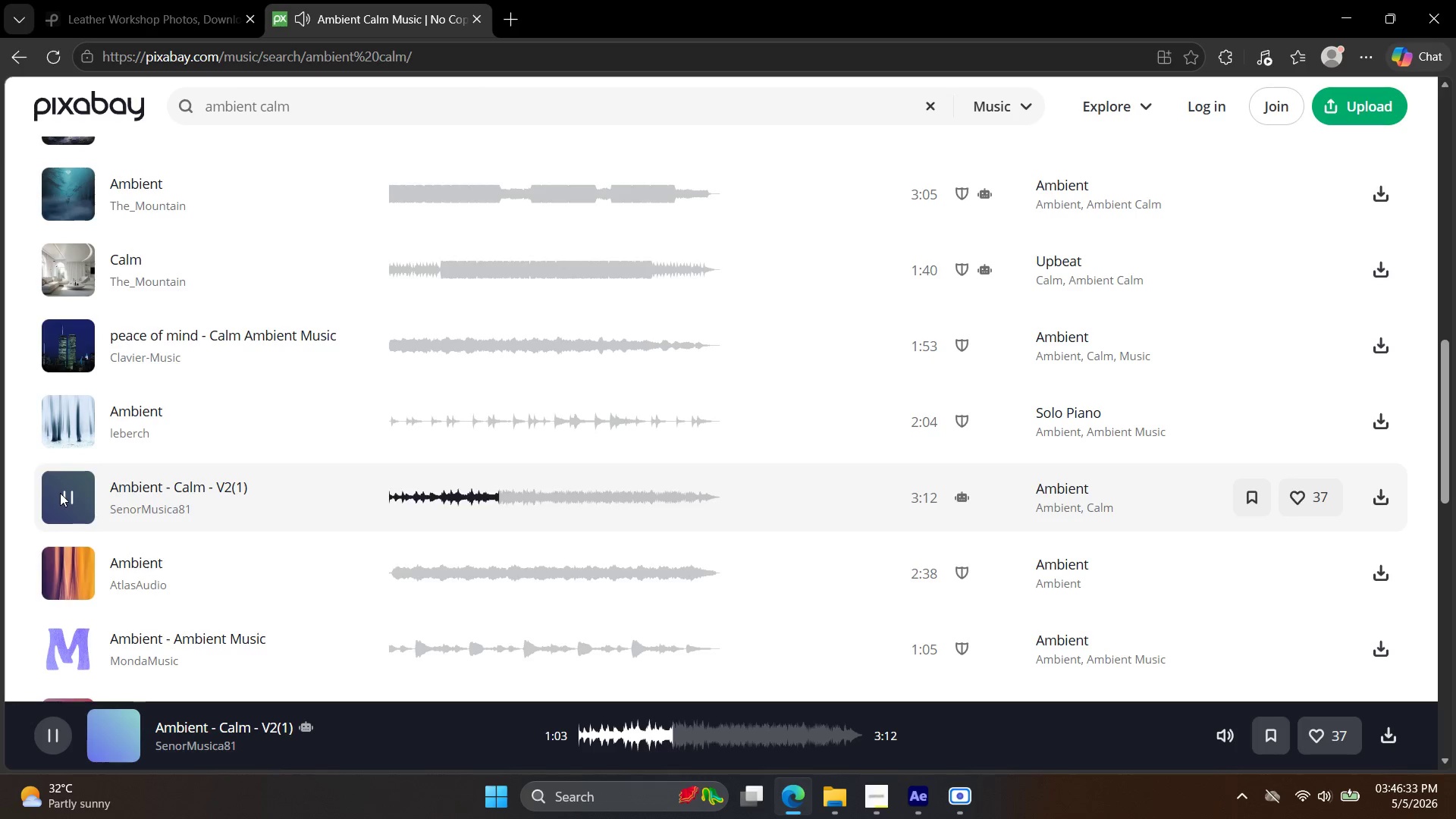 
wait(69.09)
 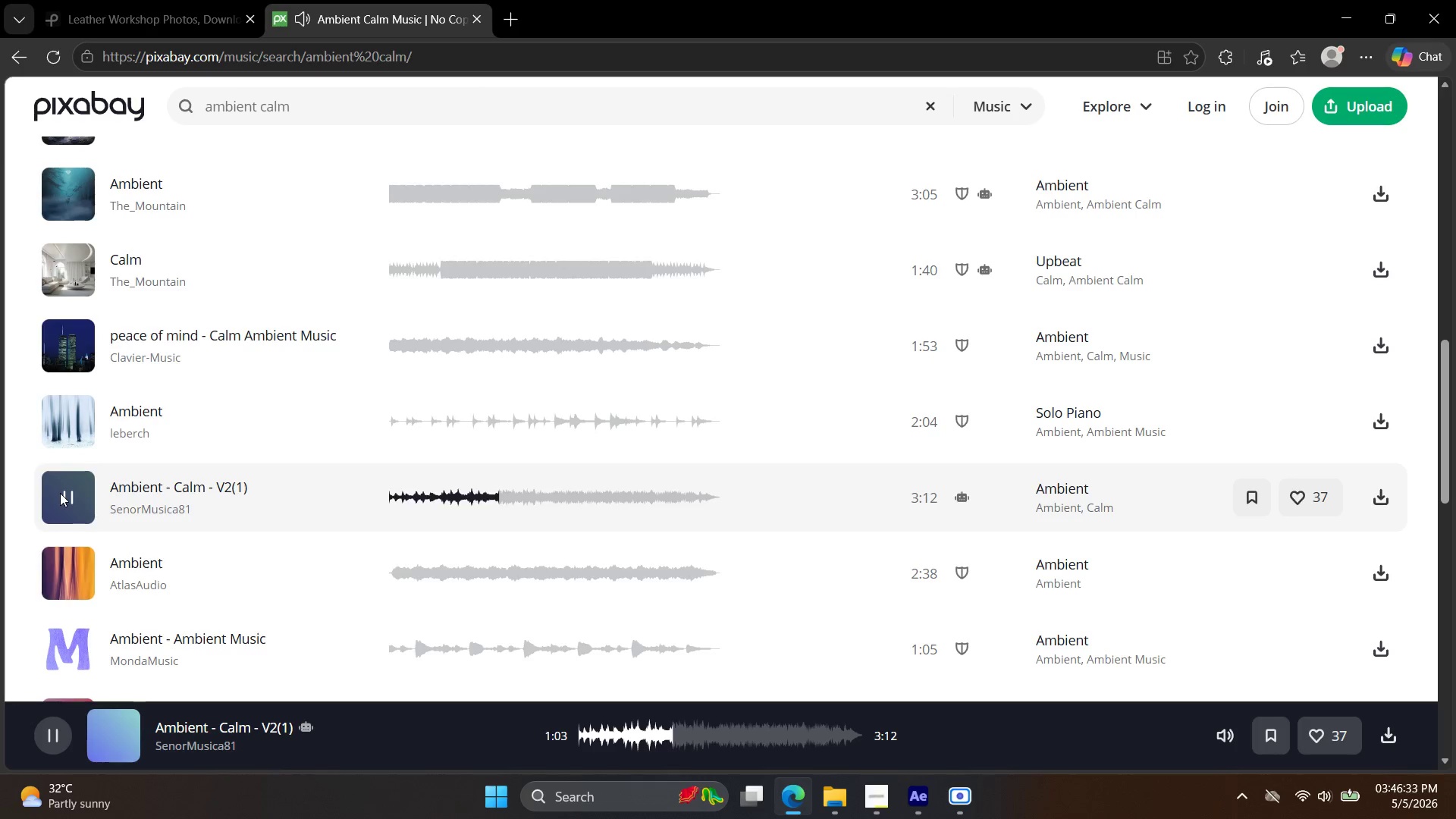 
scroll: coordinate [36, 584], scroll_direction: up, amount: 4.0
 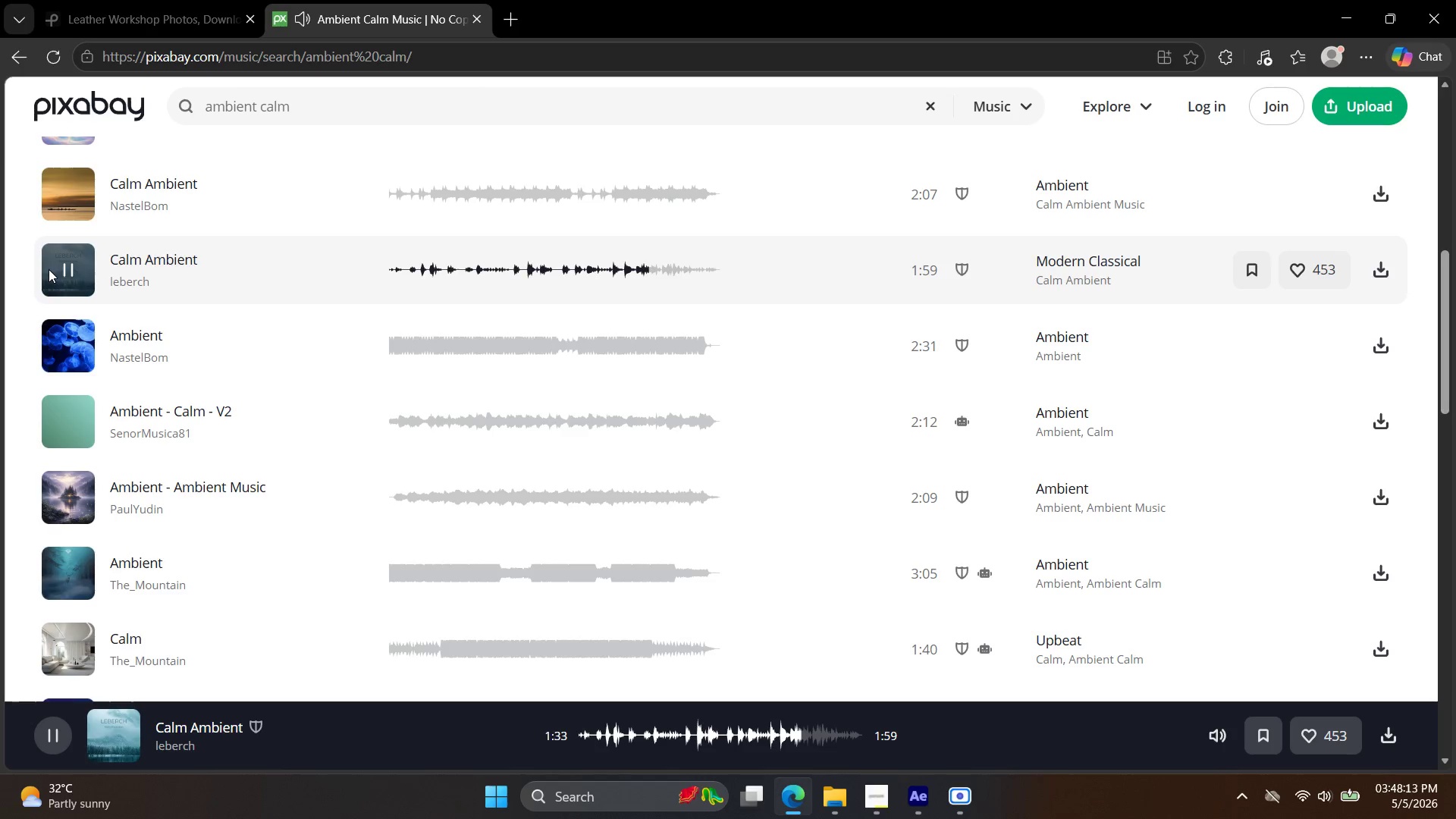 
wait(99.54)
 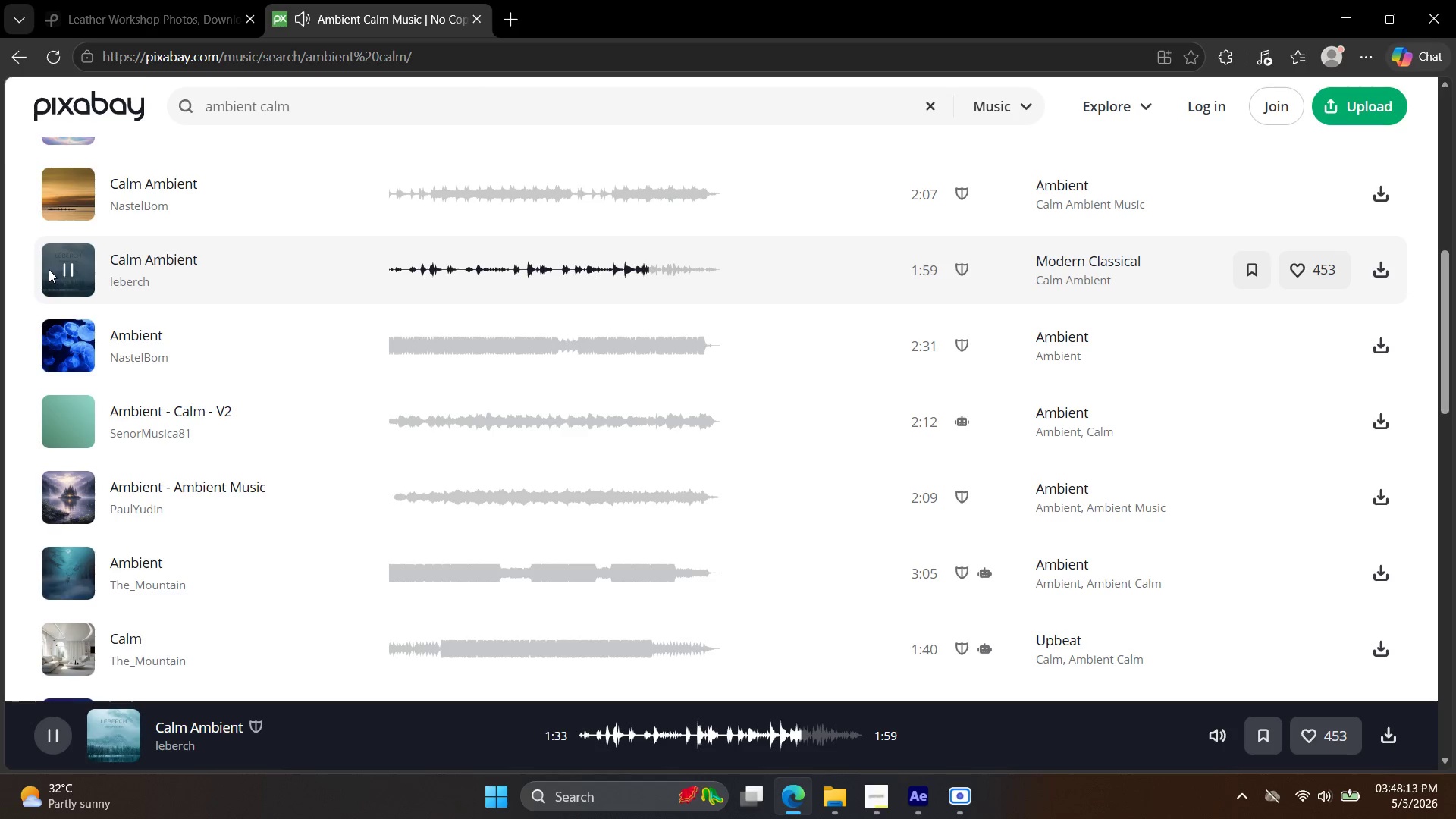 
left_click([71, 412])
 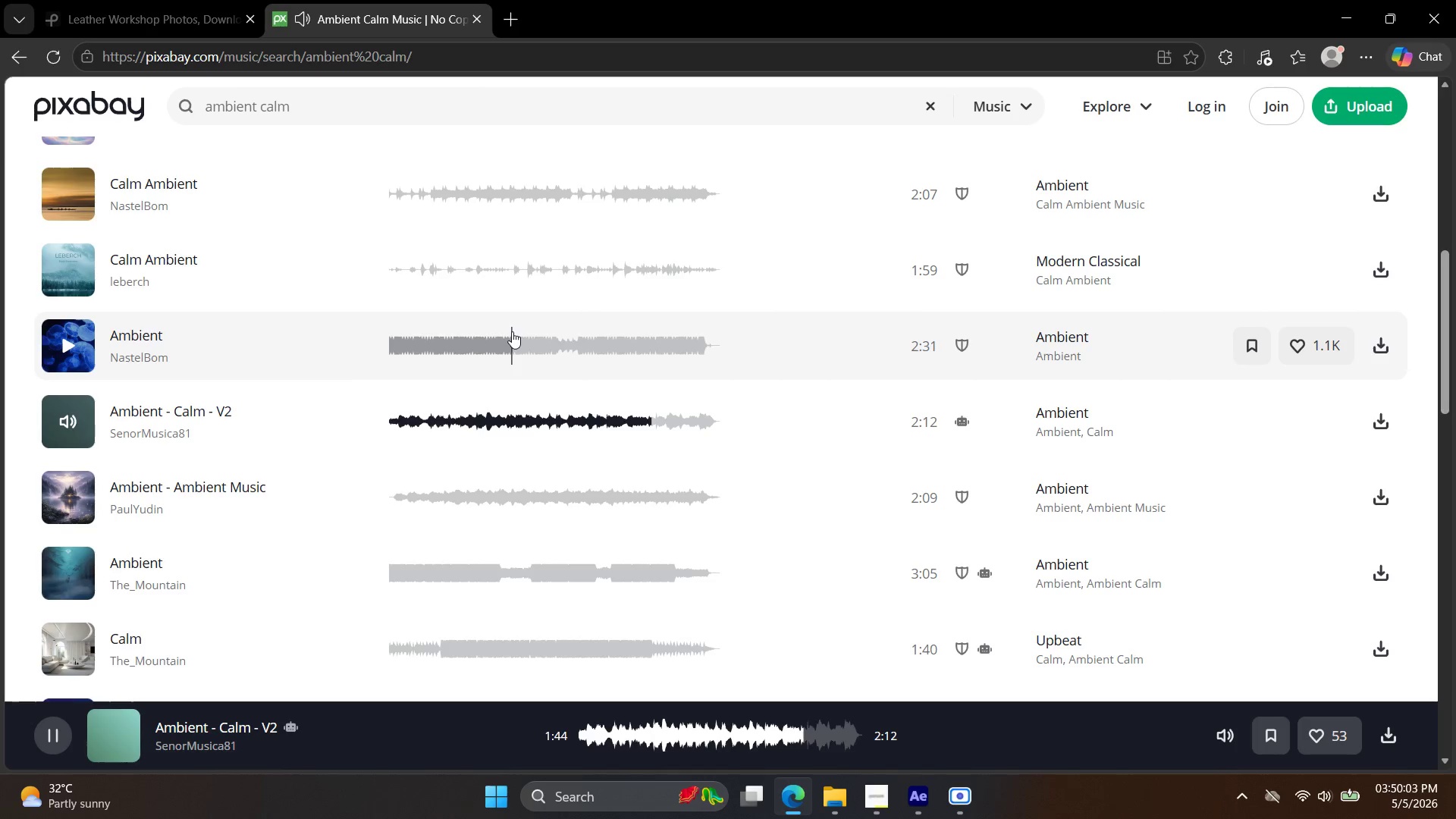 
wait(110.2)
 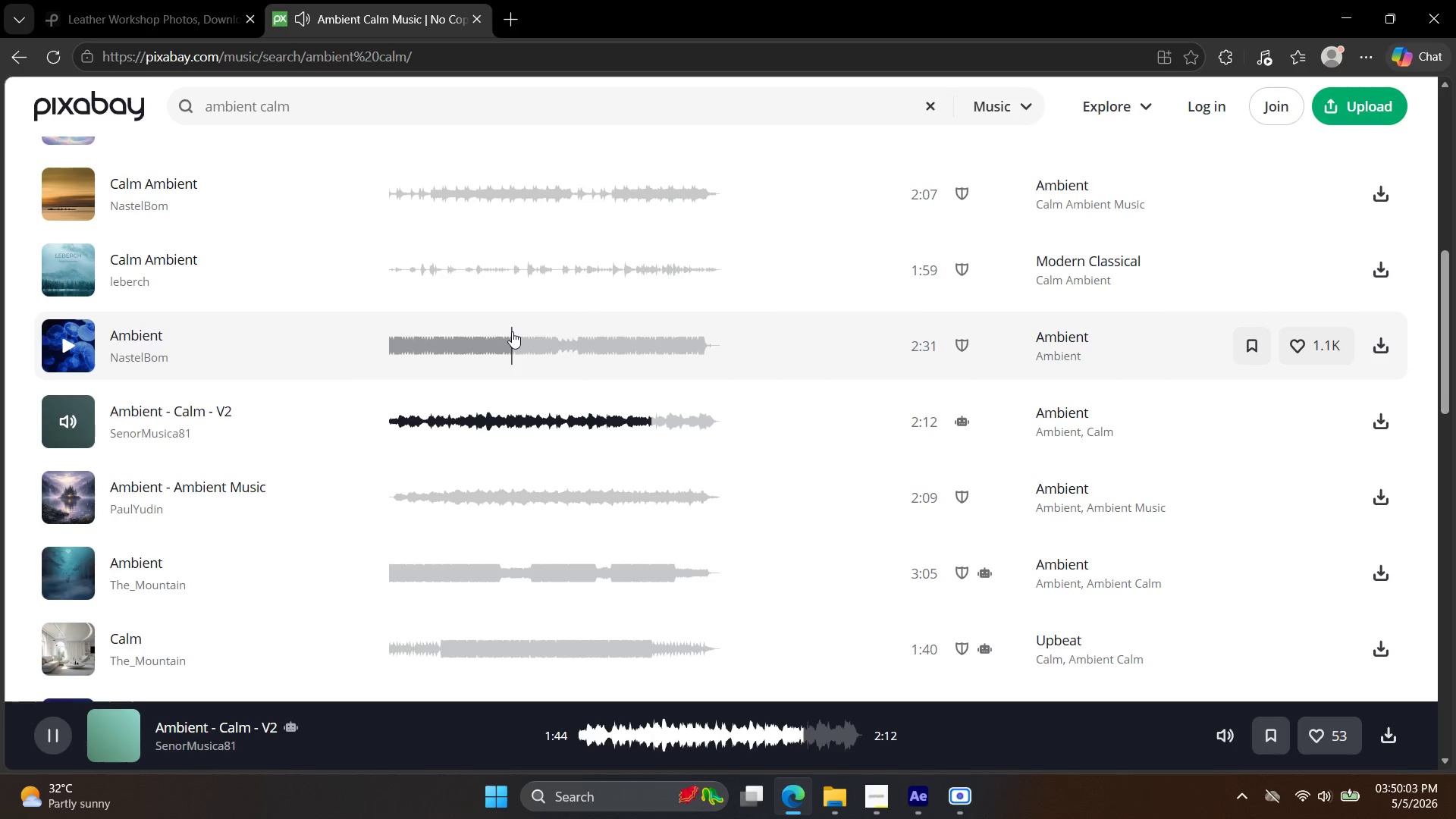 
left_click([80, 493])
 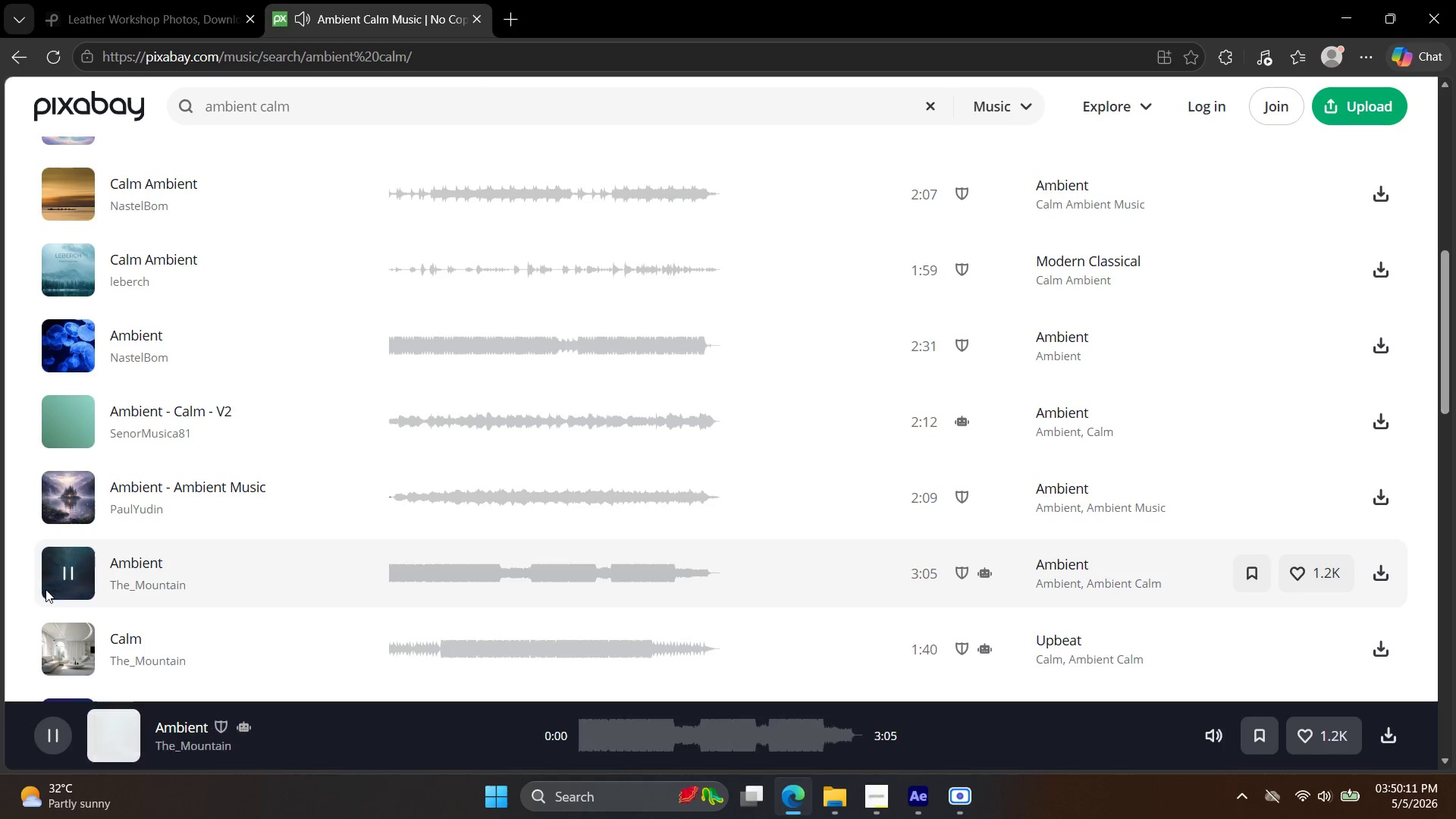 
left_click([74, 560])
 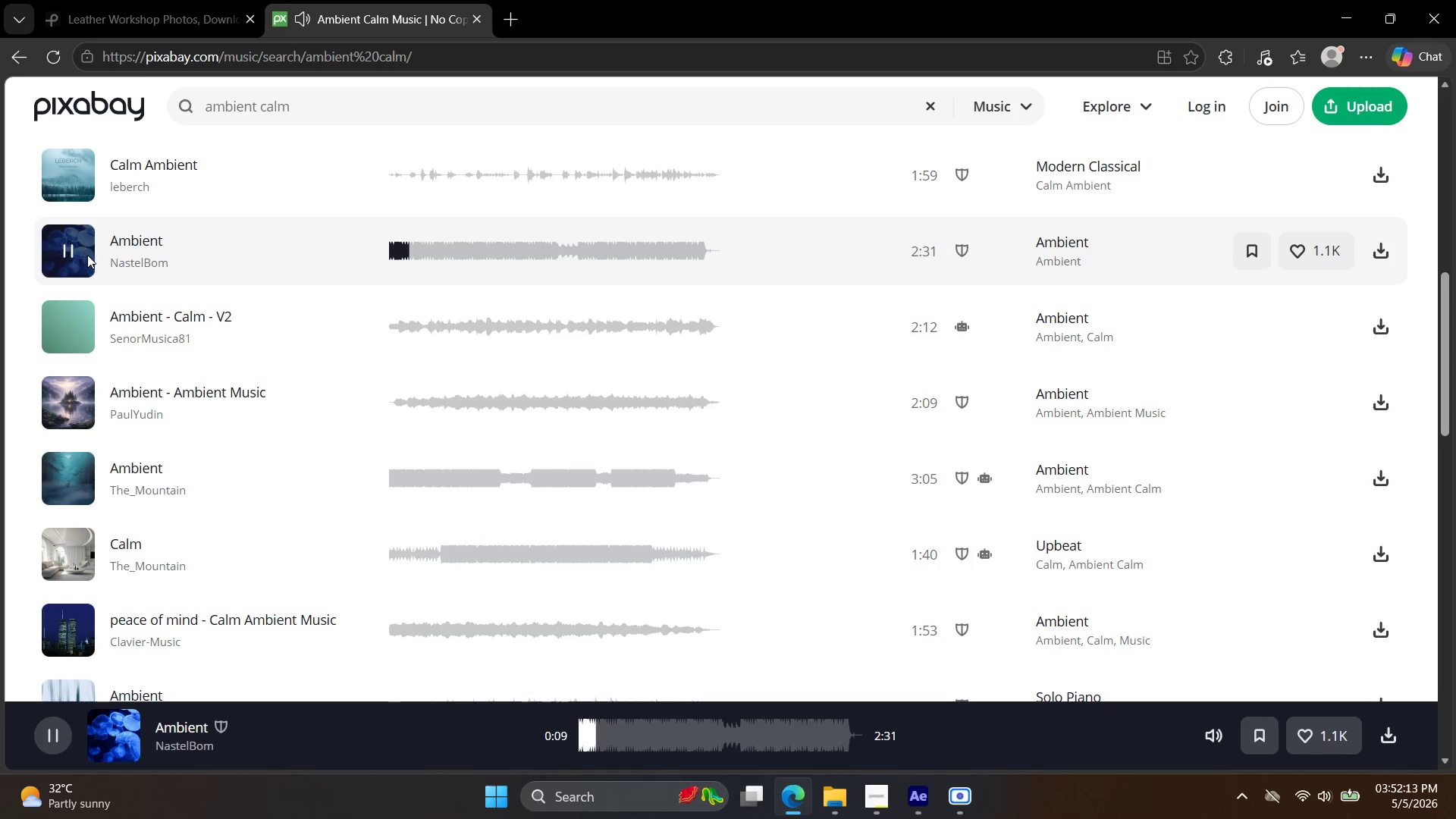 
scroll: coordinate [64, 590], scroll_direction: down, amount: 1.0
 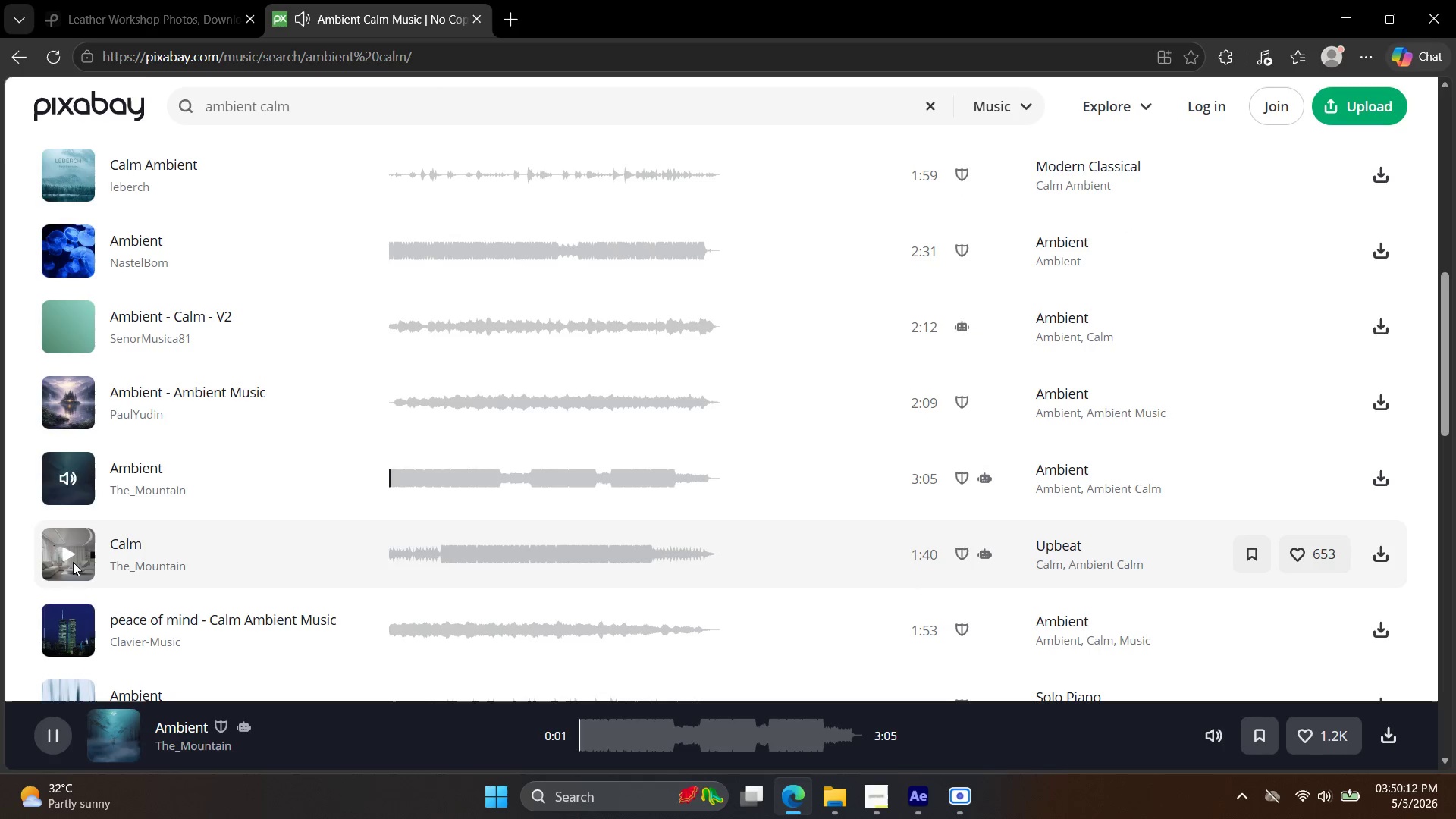 
wait(125.15)
 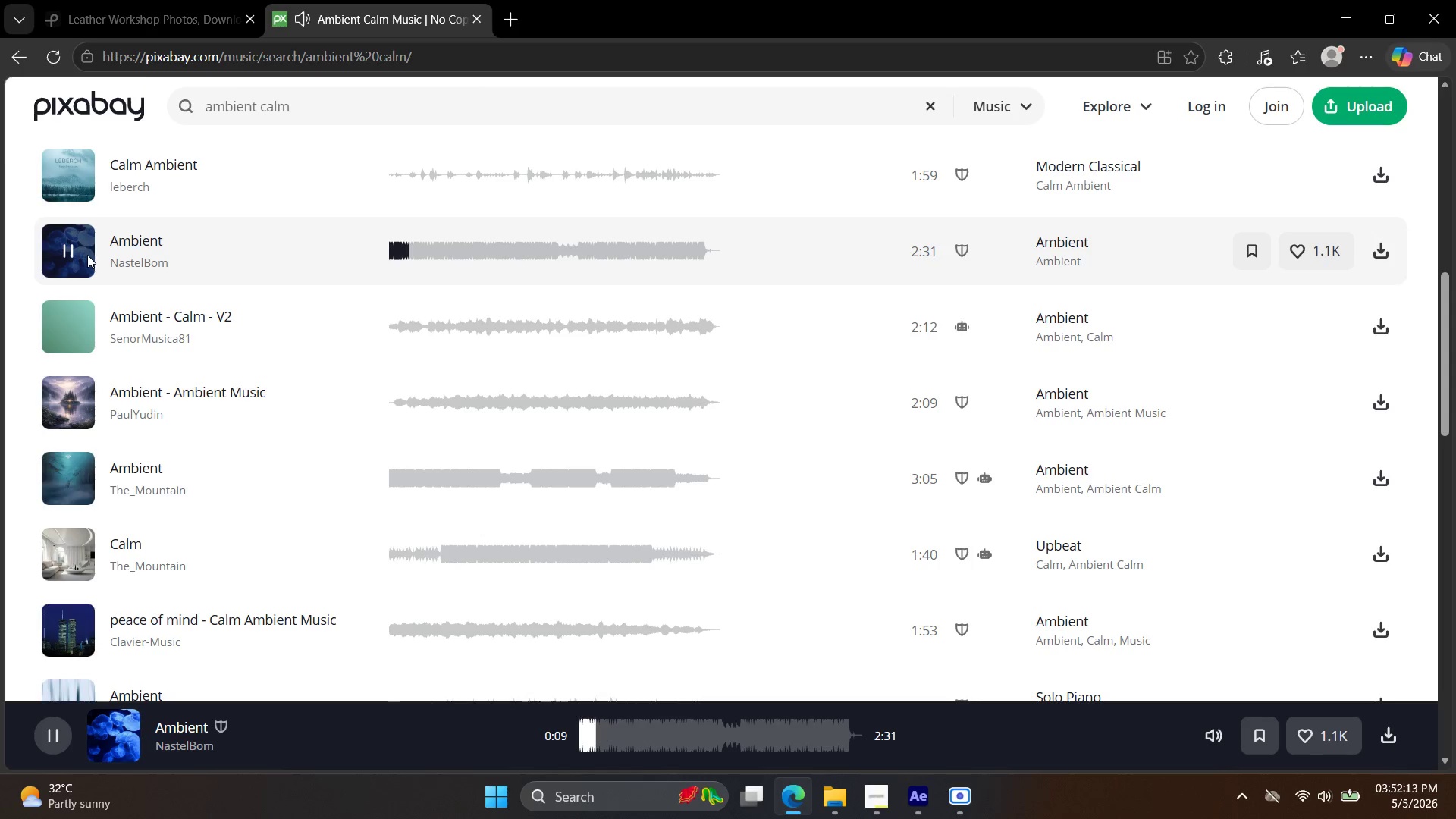 
left_click([868, 792])